 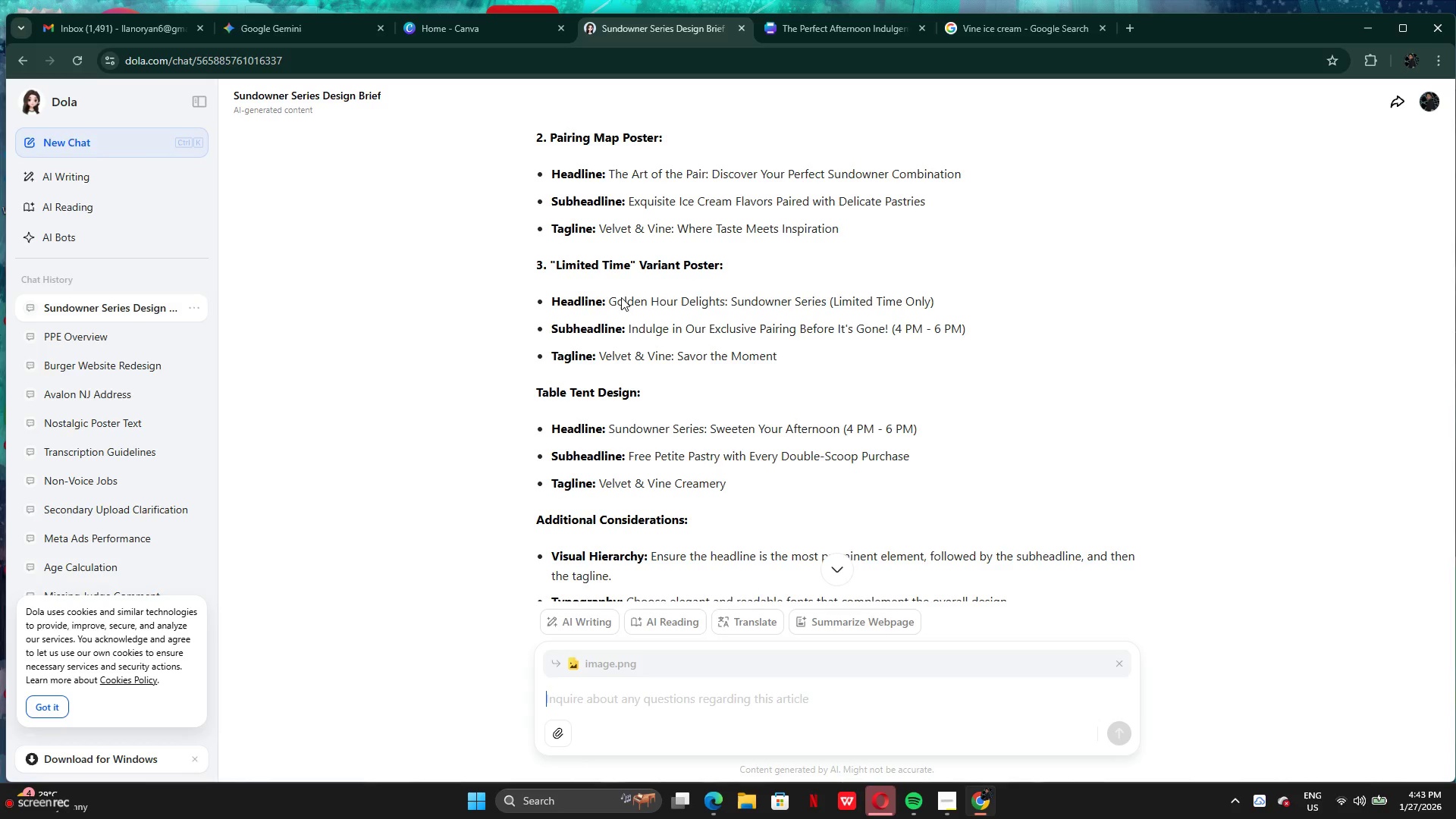 
scroll: coordinate [668, 489], scroll_direction: down, amount: 1.0
 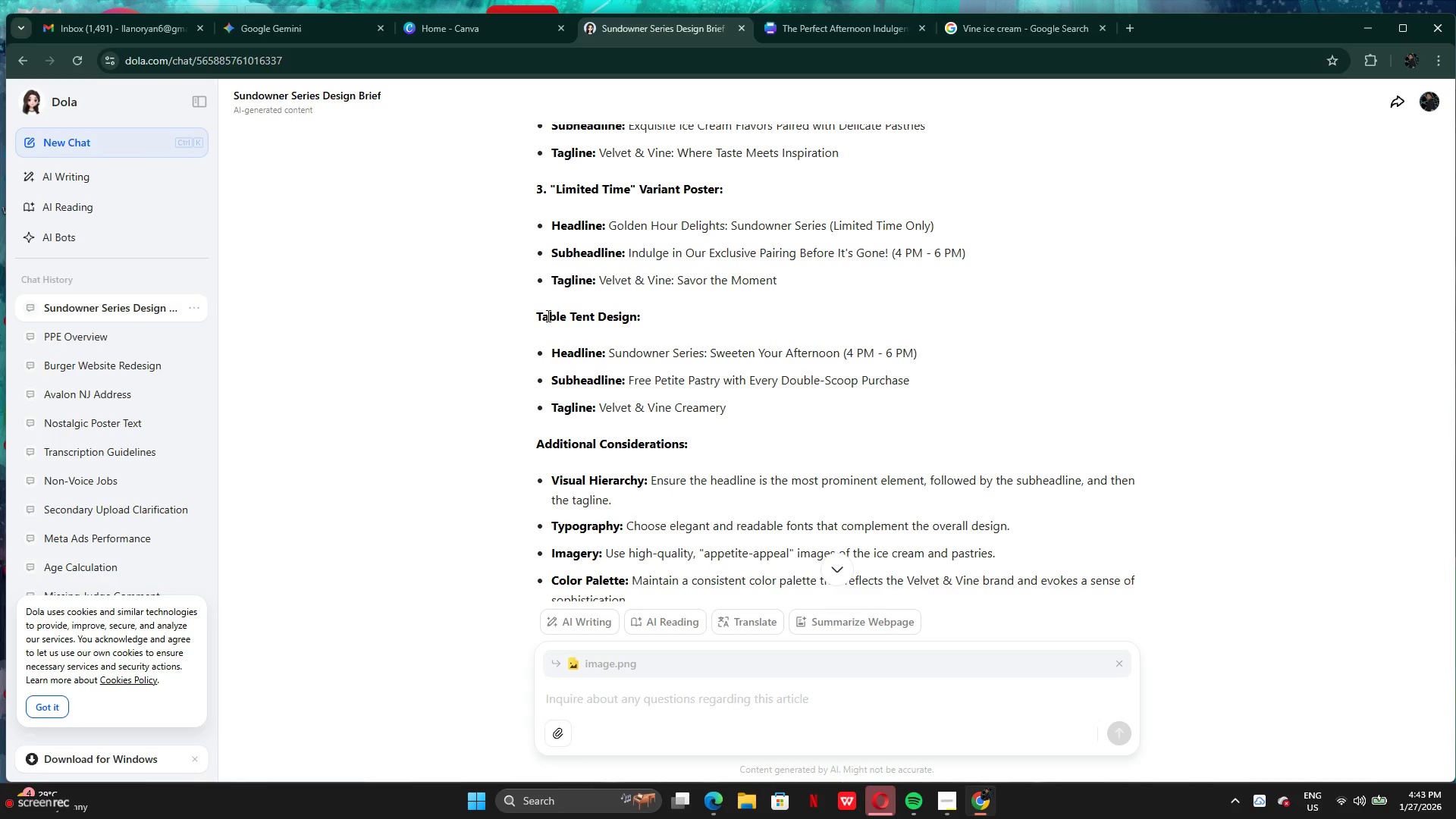 
left_click_drag(start_coordinate=[536, 314], to_coordinate=[690, 321])
 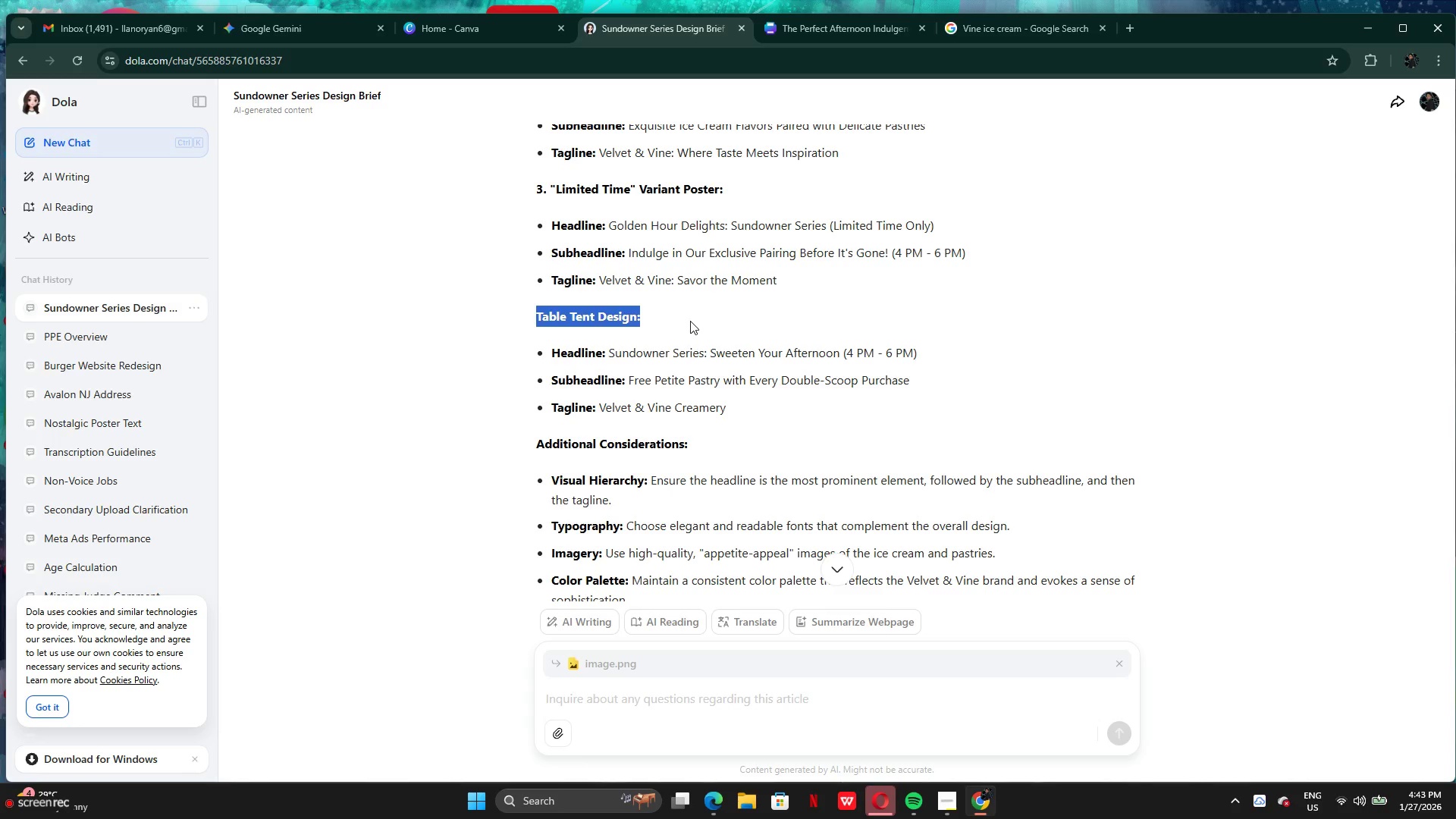 
key(Control+C)
 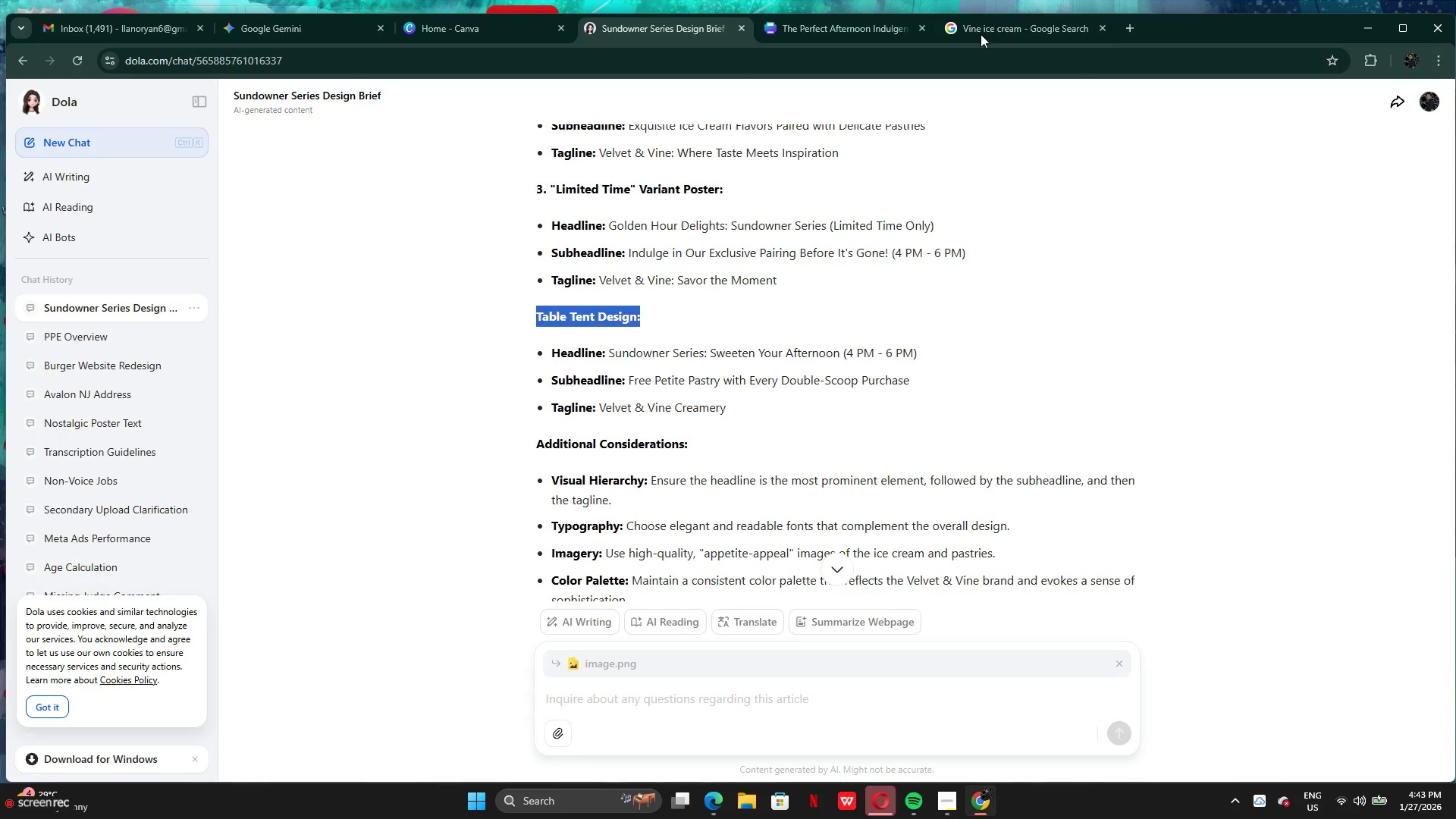 
left_click([980, 27])
 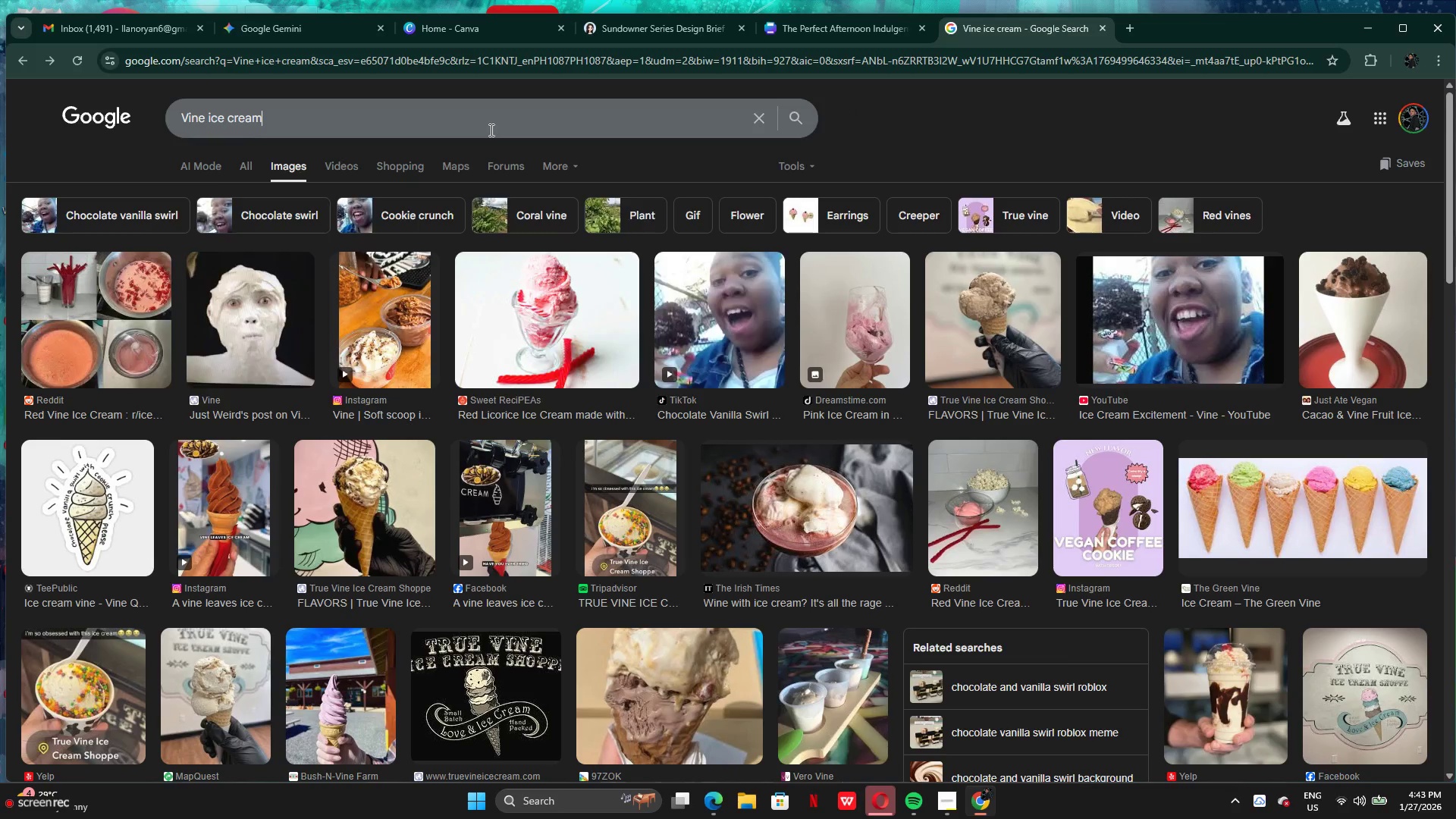 
key(Control+A)
 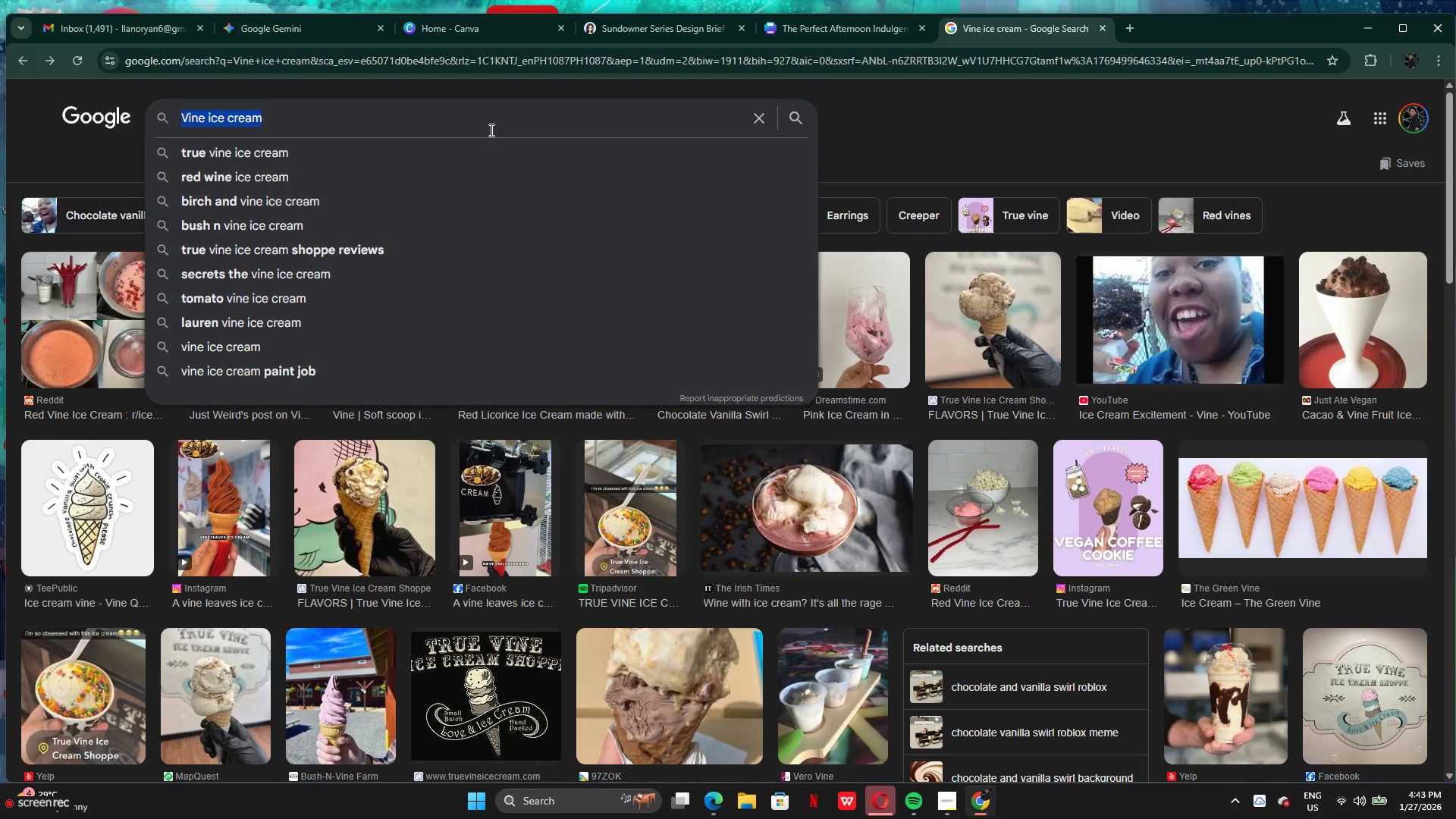 
key(Control+V)
 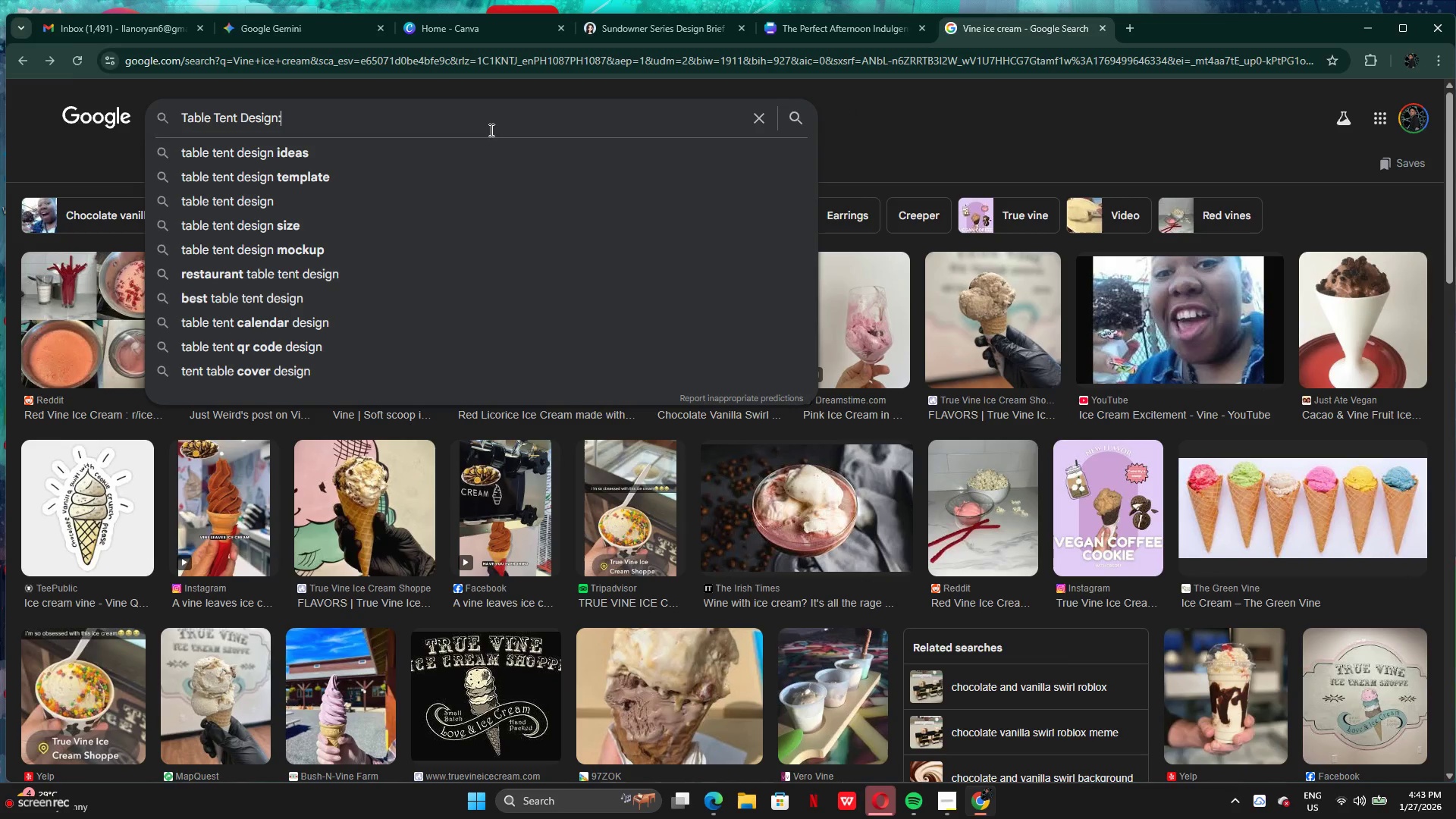 
key(Control+Enter)
 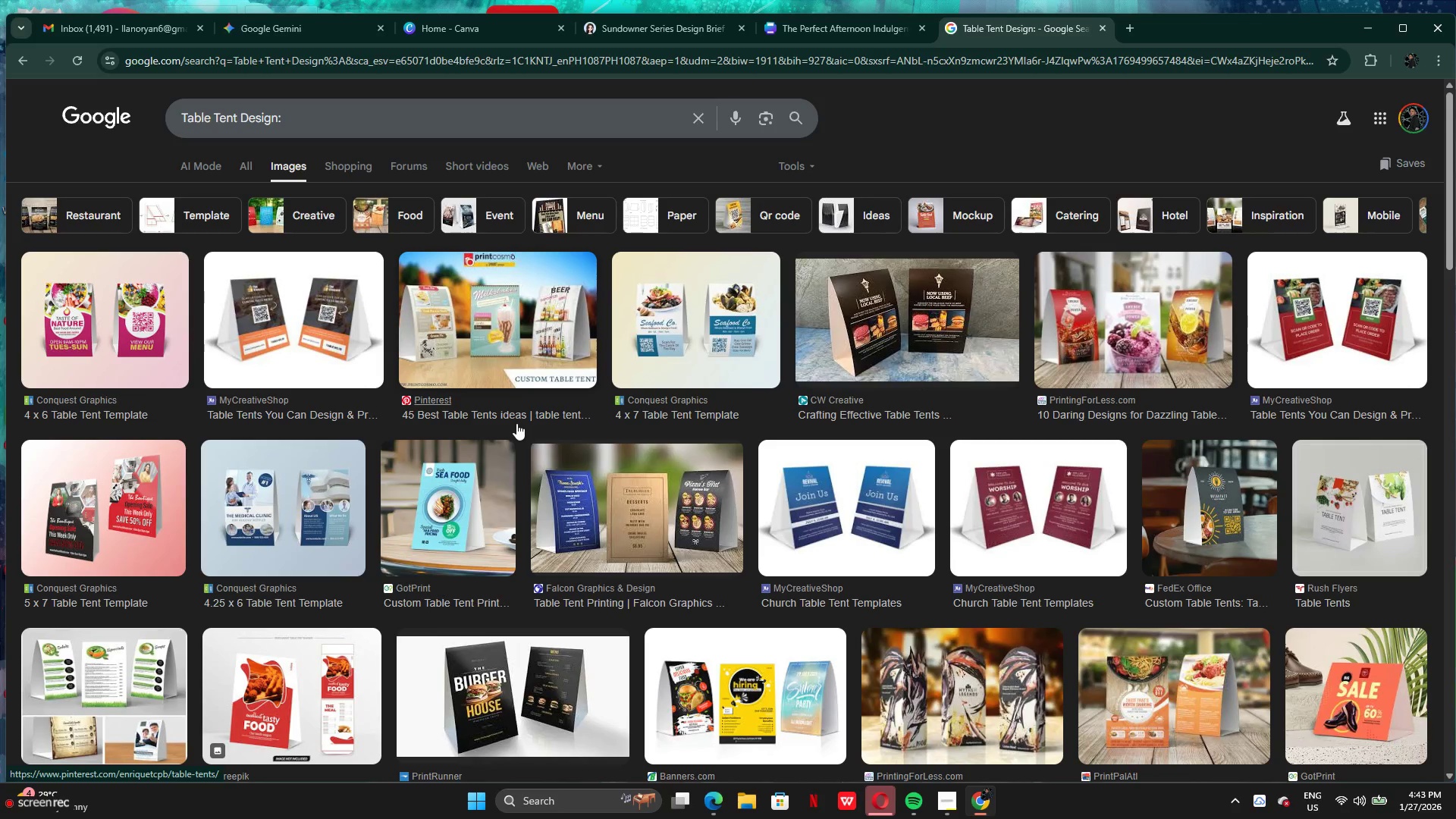 
wait(5.8)
 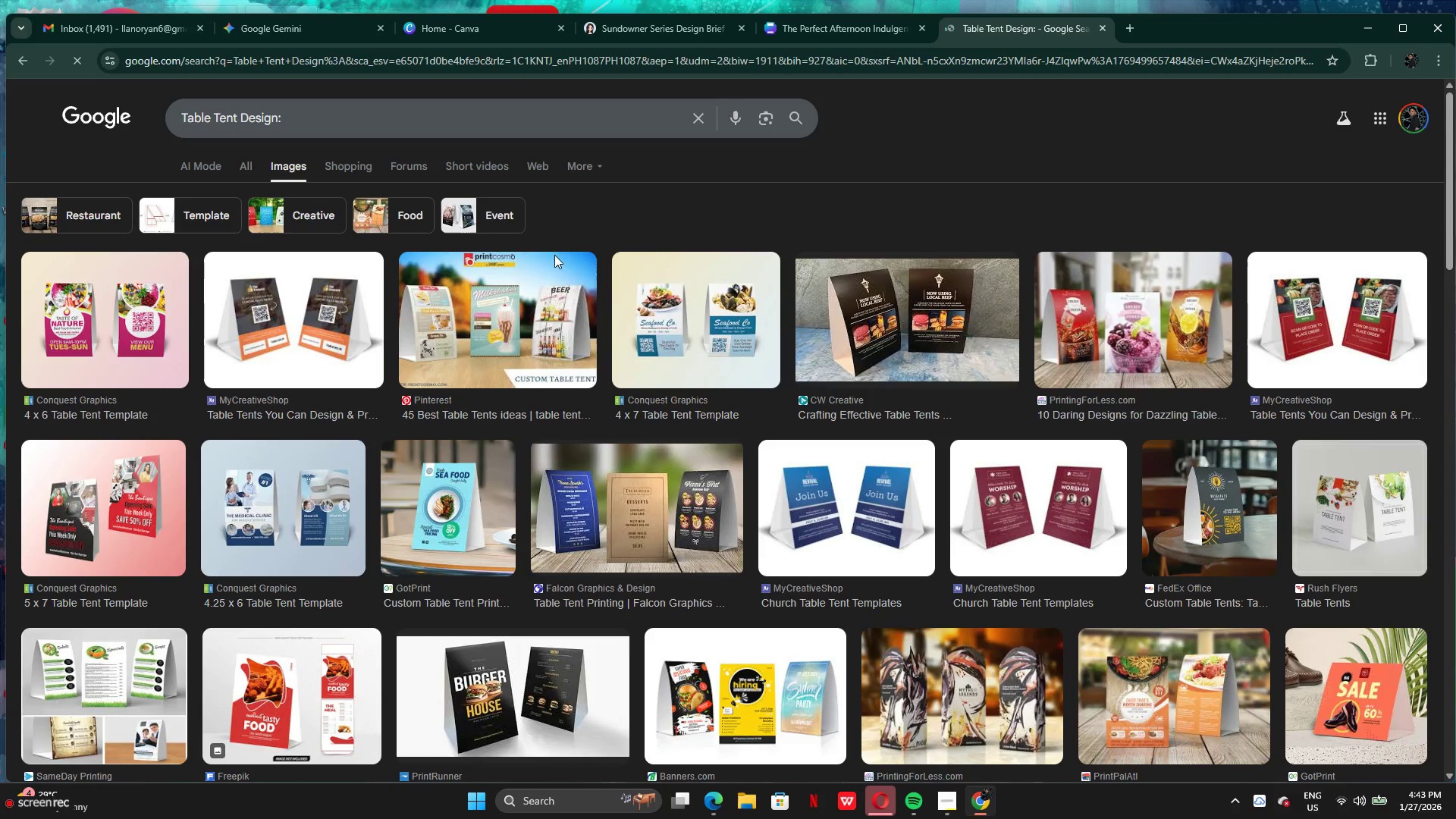 
left_click([827, 26])
 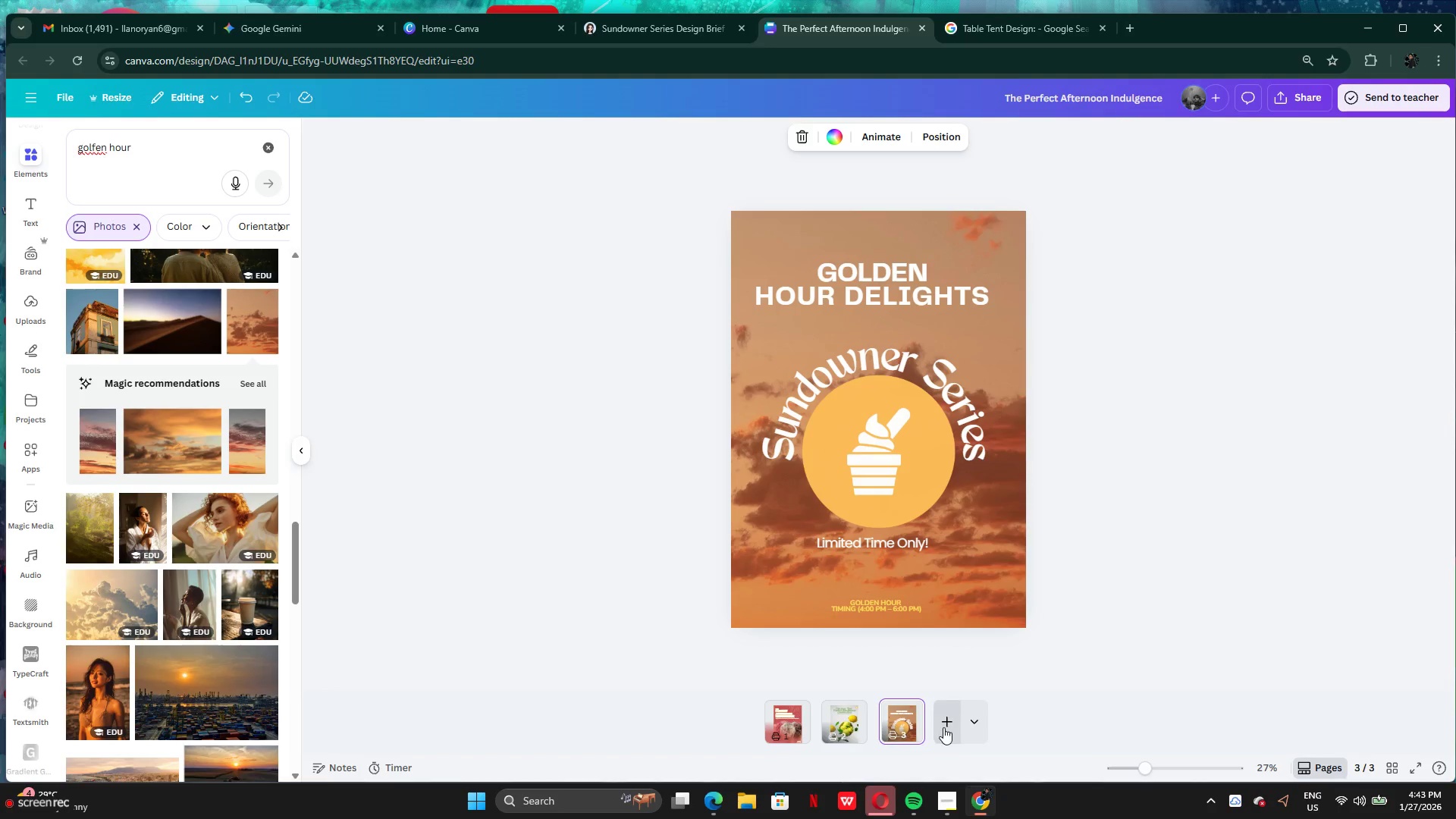 
left_click([946, 722])
 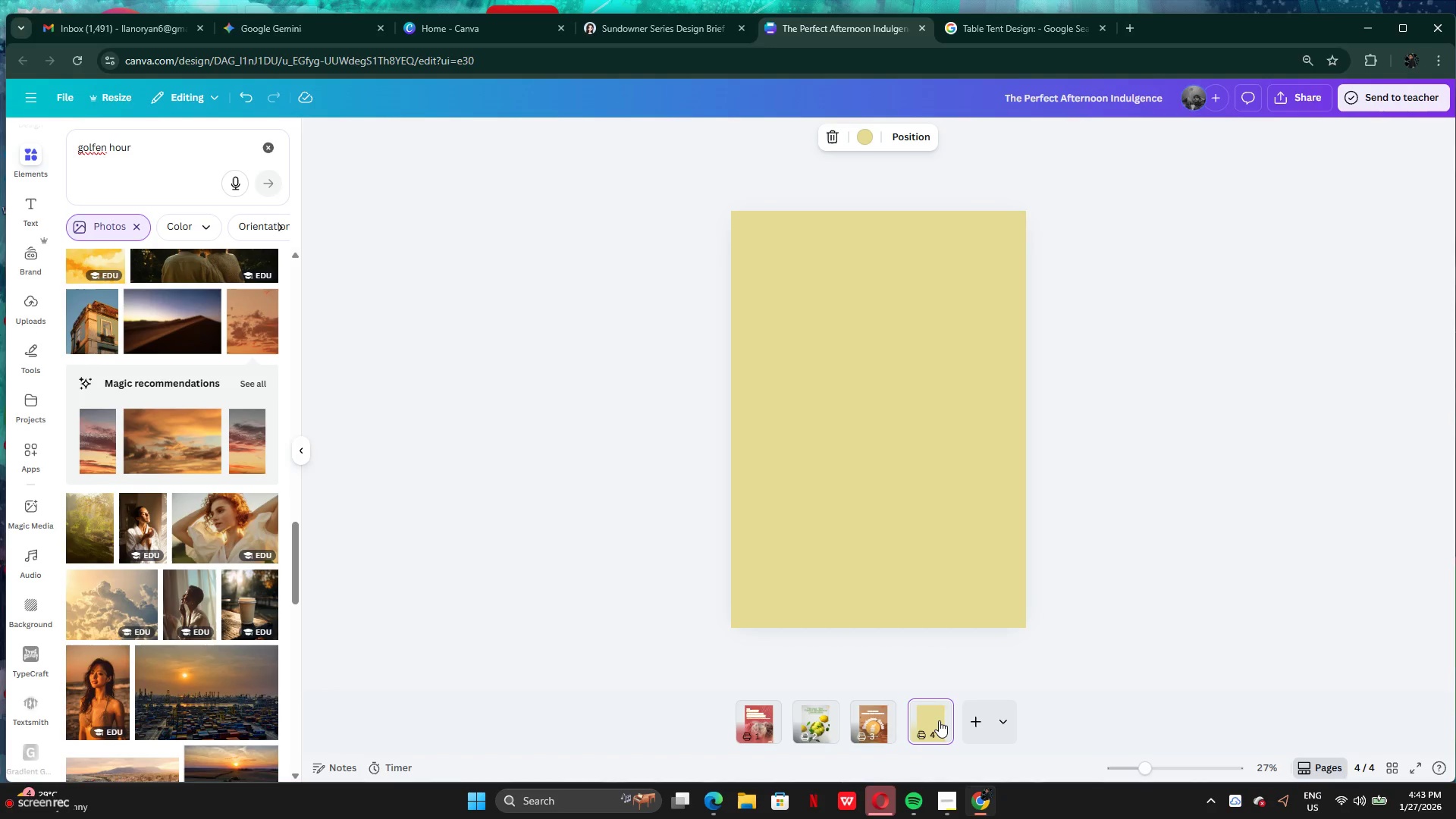 
left_click_drag(start_coordinate=[940, 721], to_coordinate=[935, 722])
 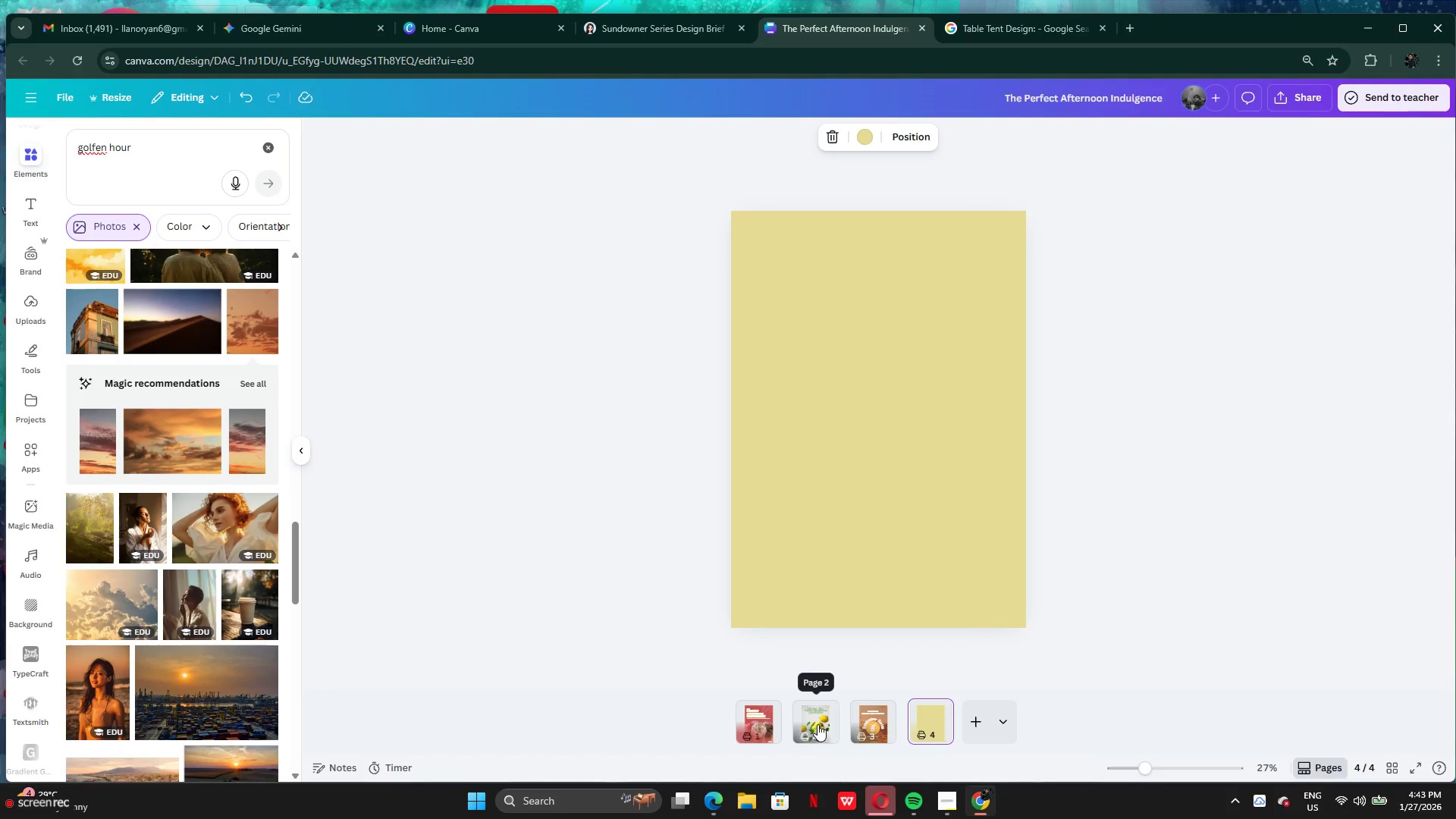 
left_click([872, 723])
 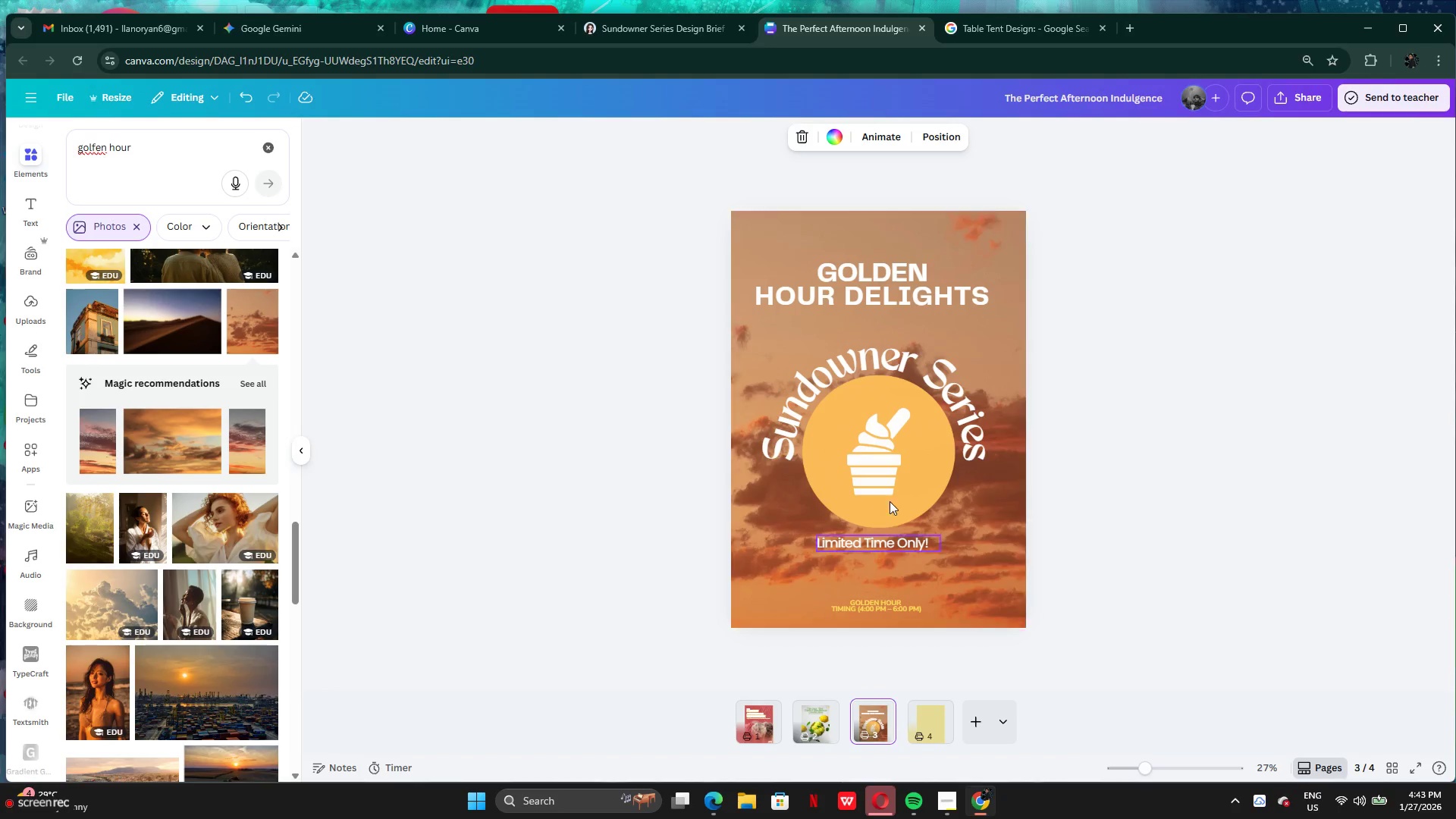 
left_click([890, 432])
 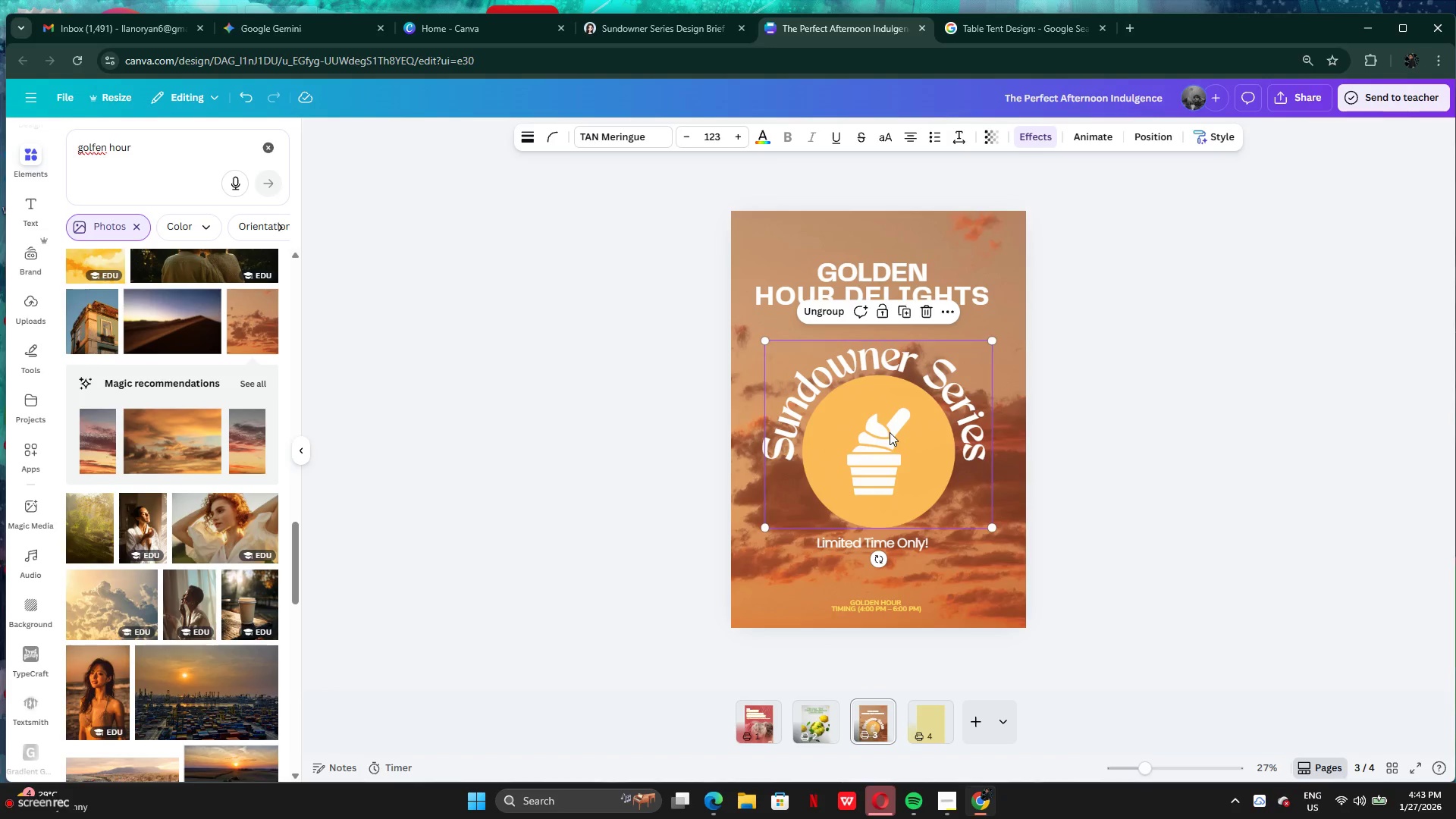 
key(Control+C)
 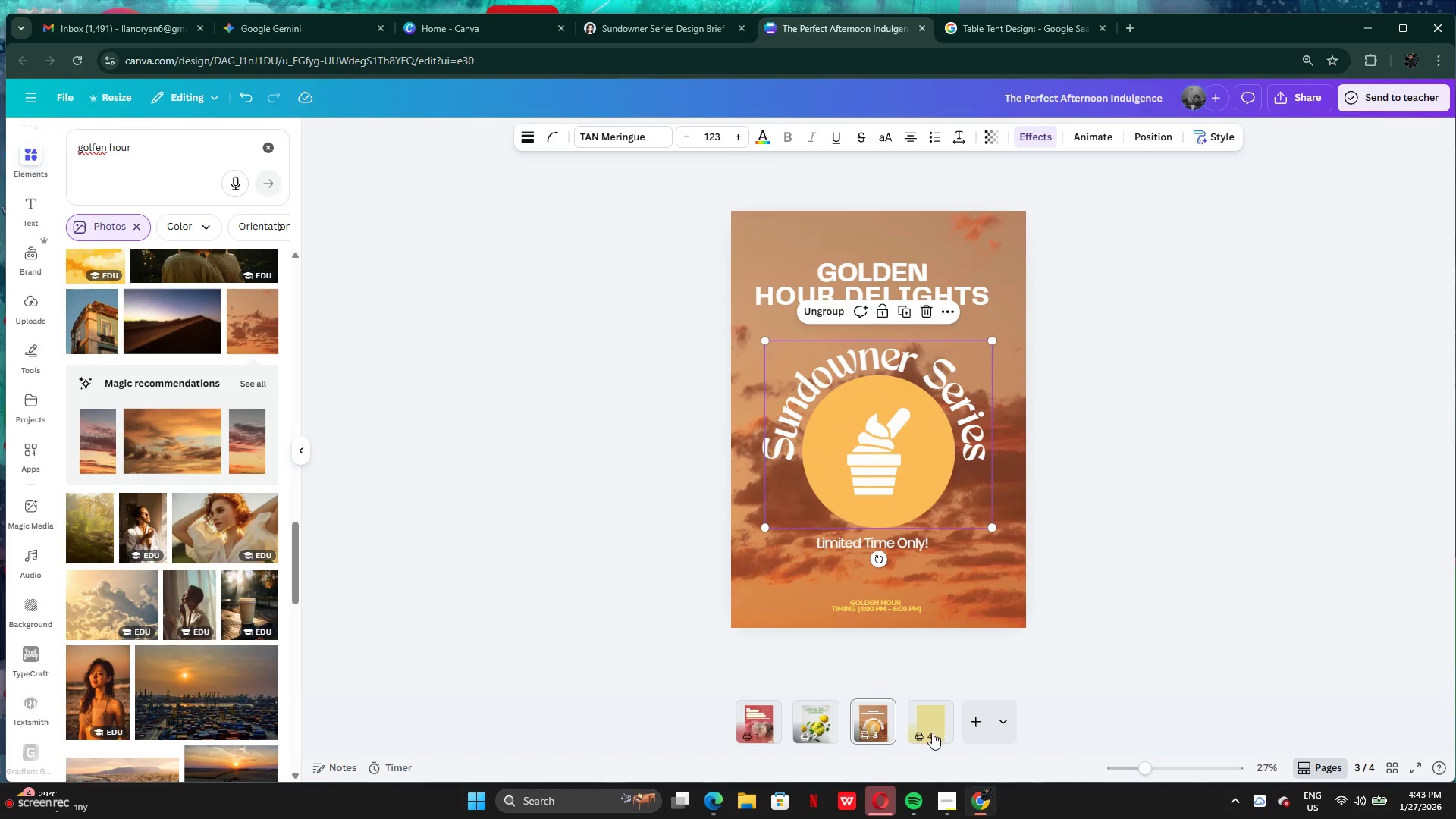 
left_click([932, 733])
 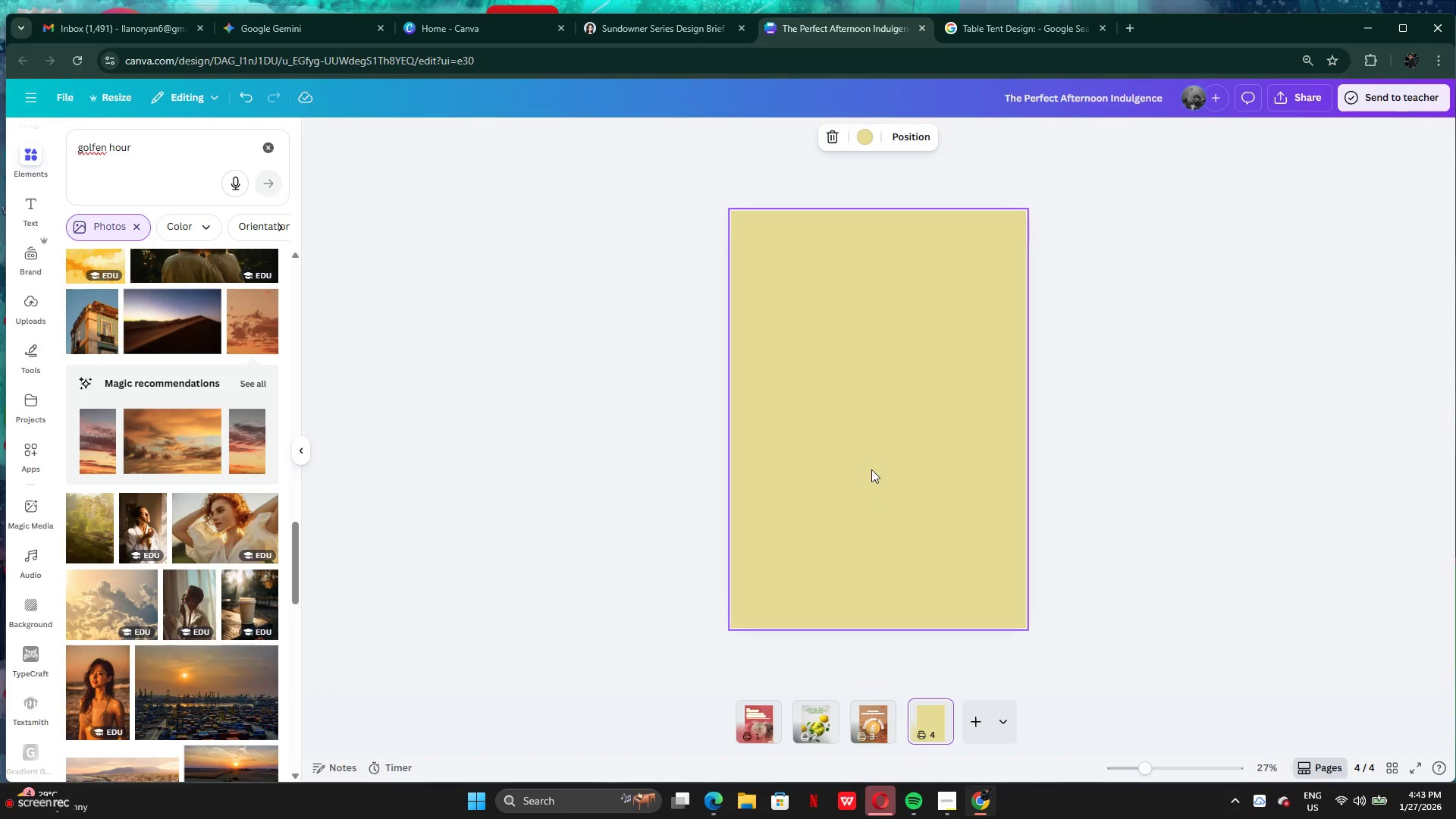 
left_click([871, 466])
 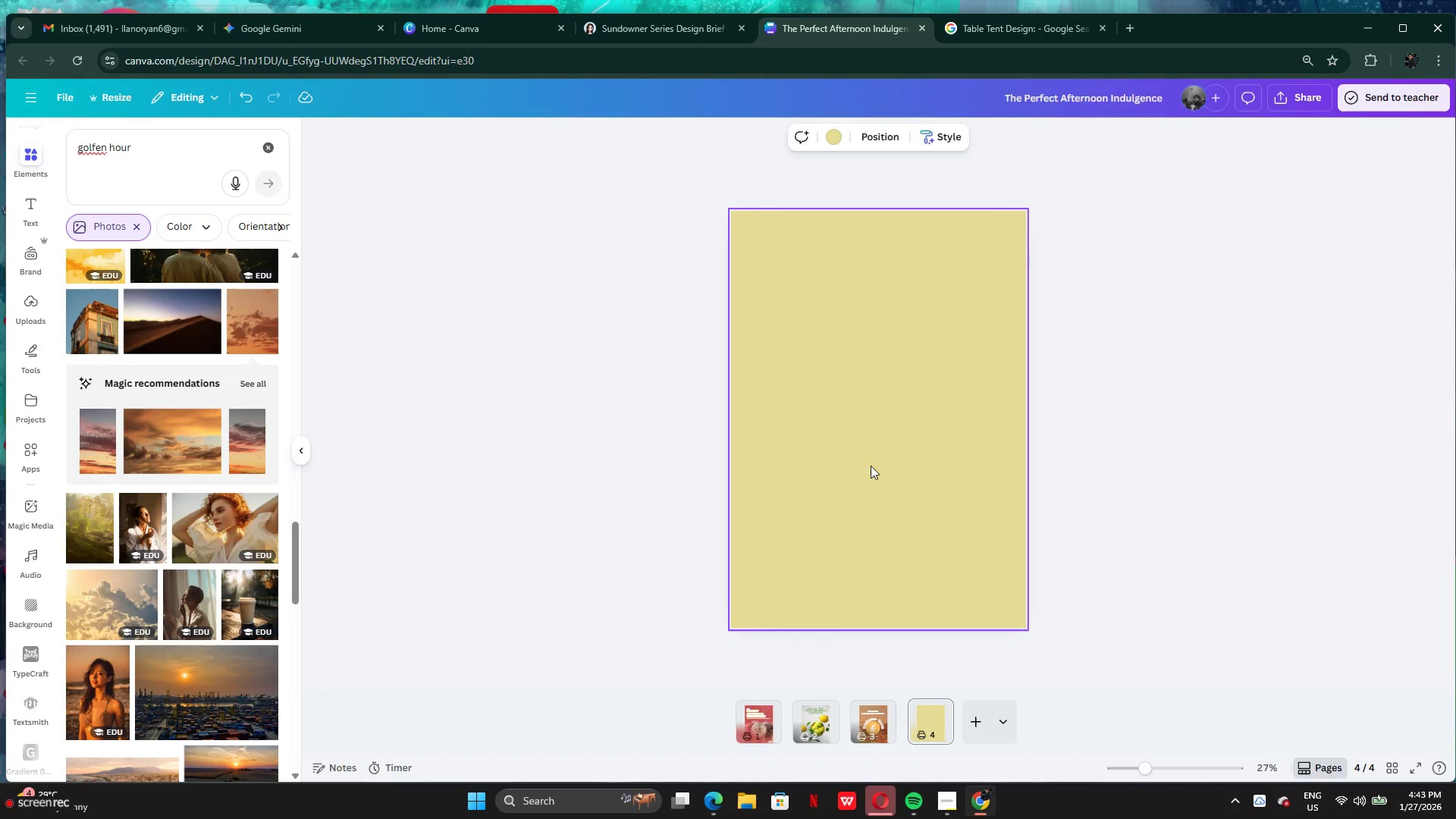 
key(Control+V)
 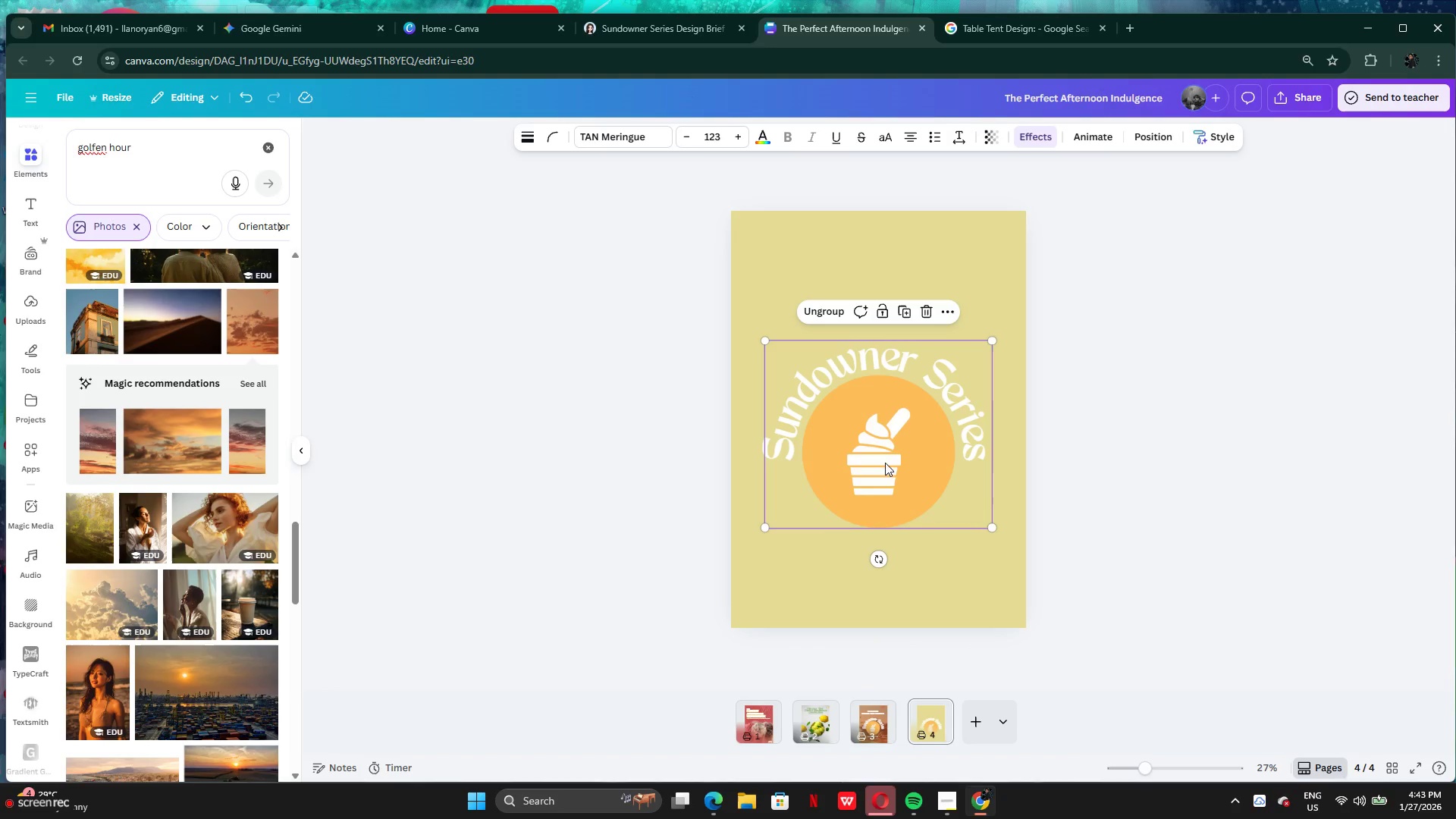 
left_click_drag(start_coordinate=[887, 469], to_coordinate=[888, 394])
 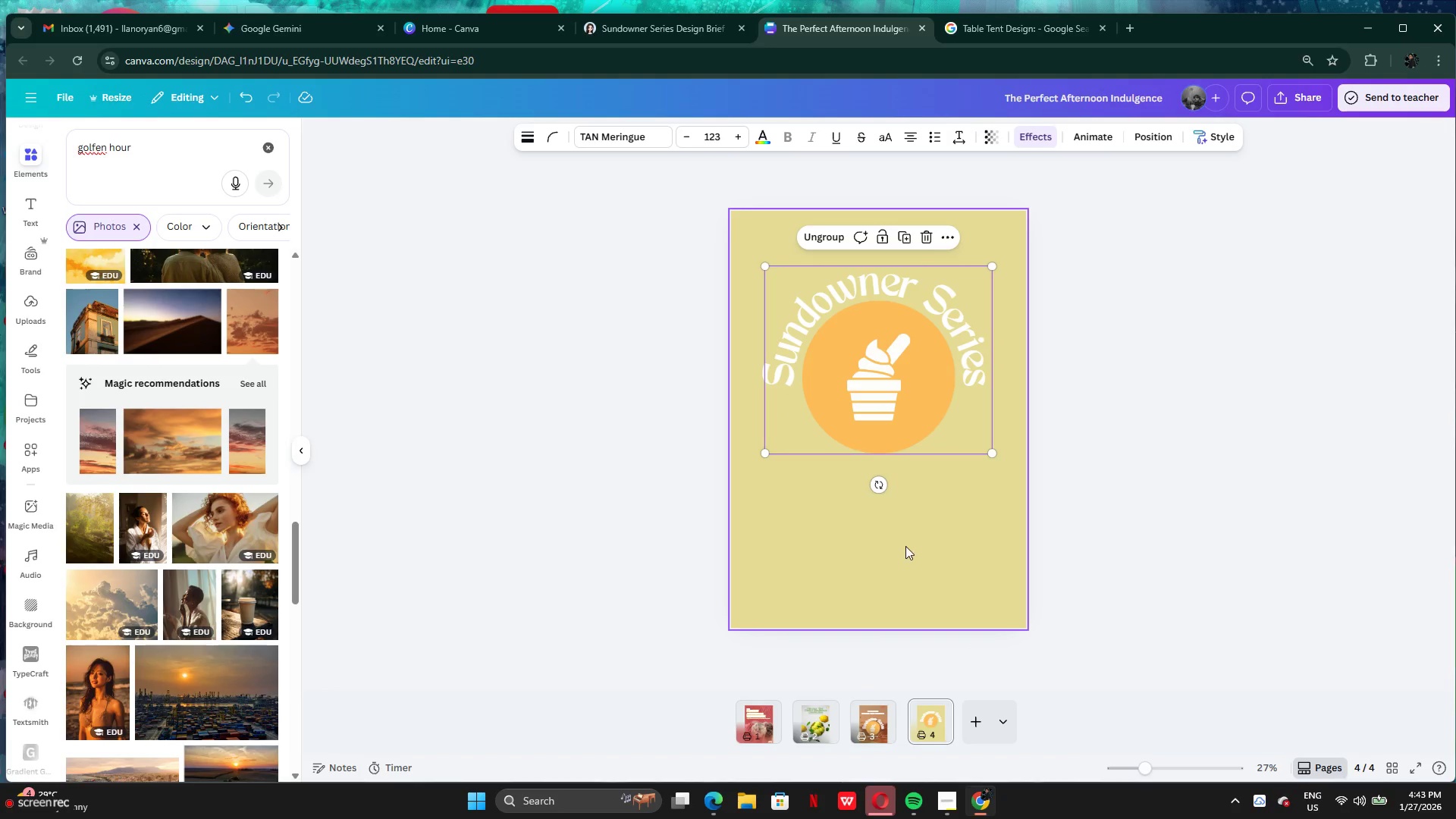 
left_click([905, 547])
 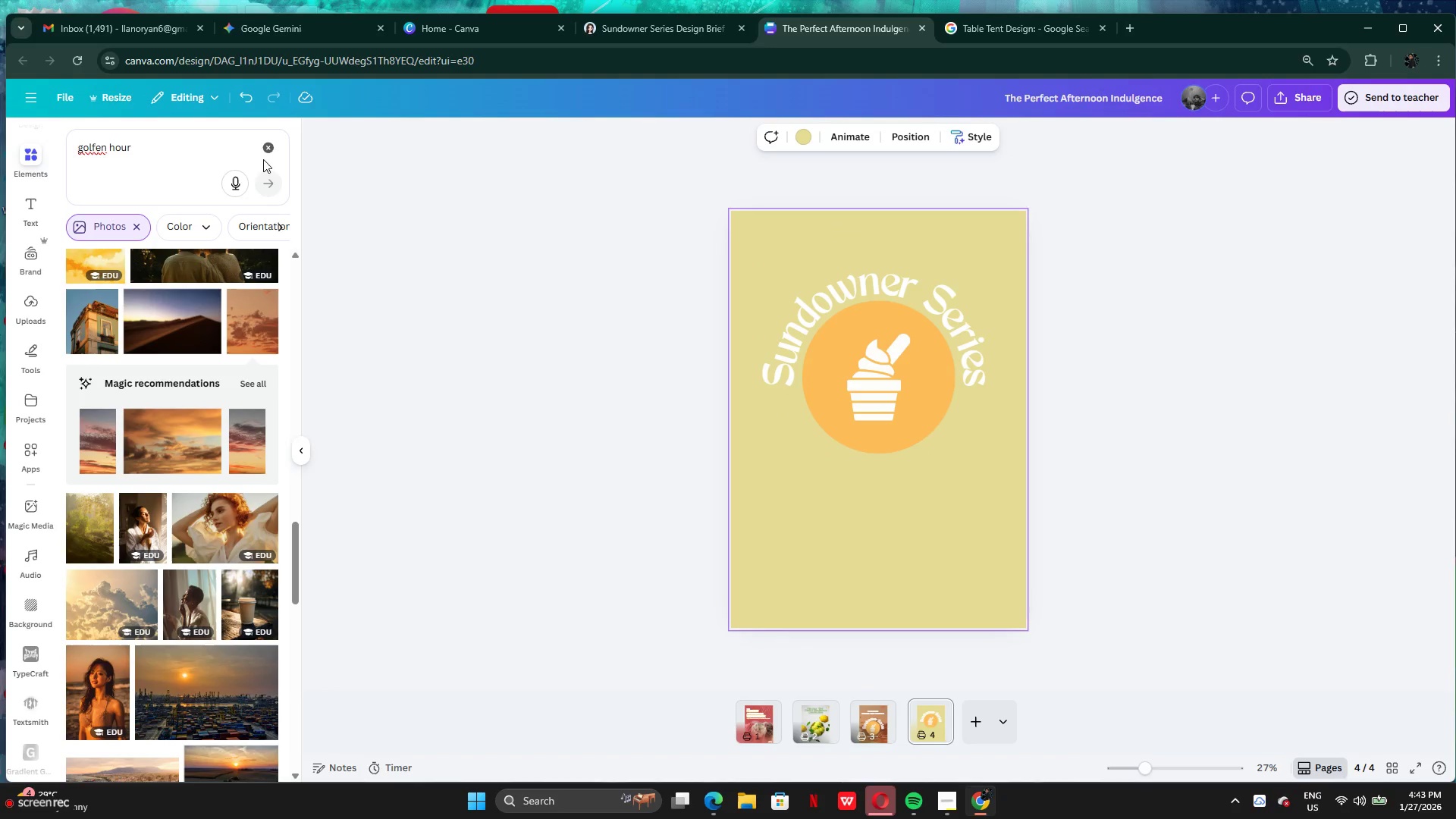 
left_click([268, 152])
 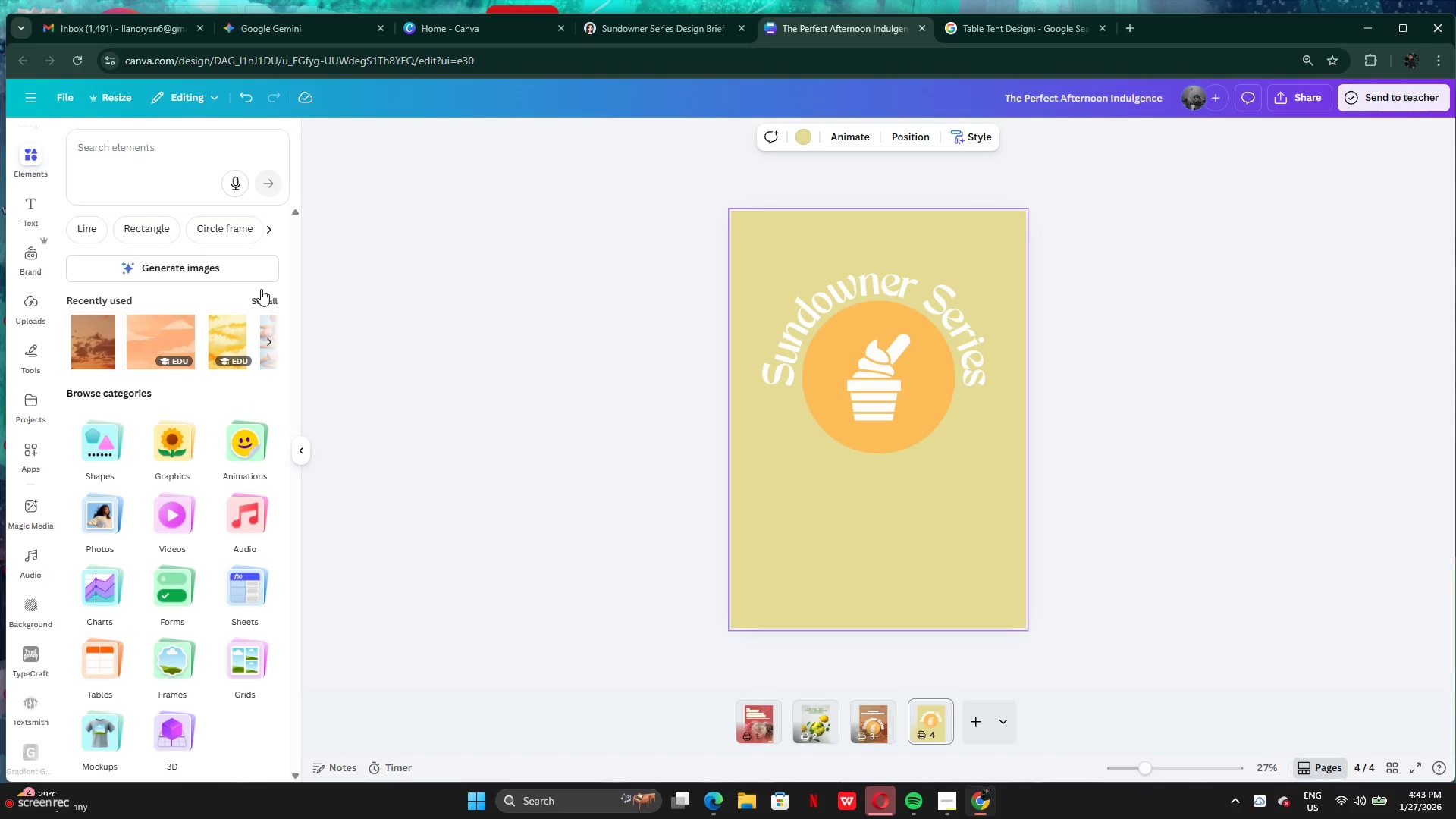 
left_click([171, 151])
 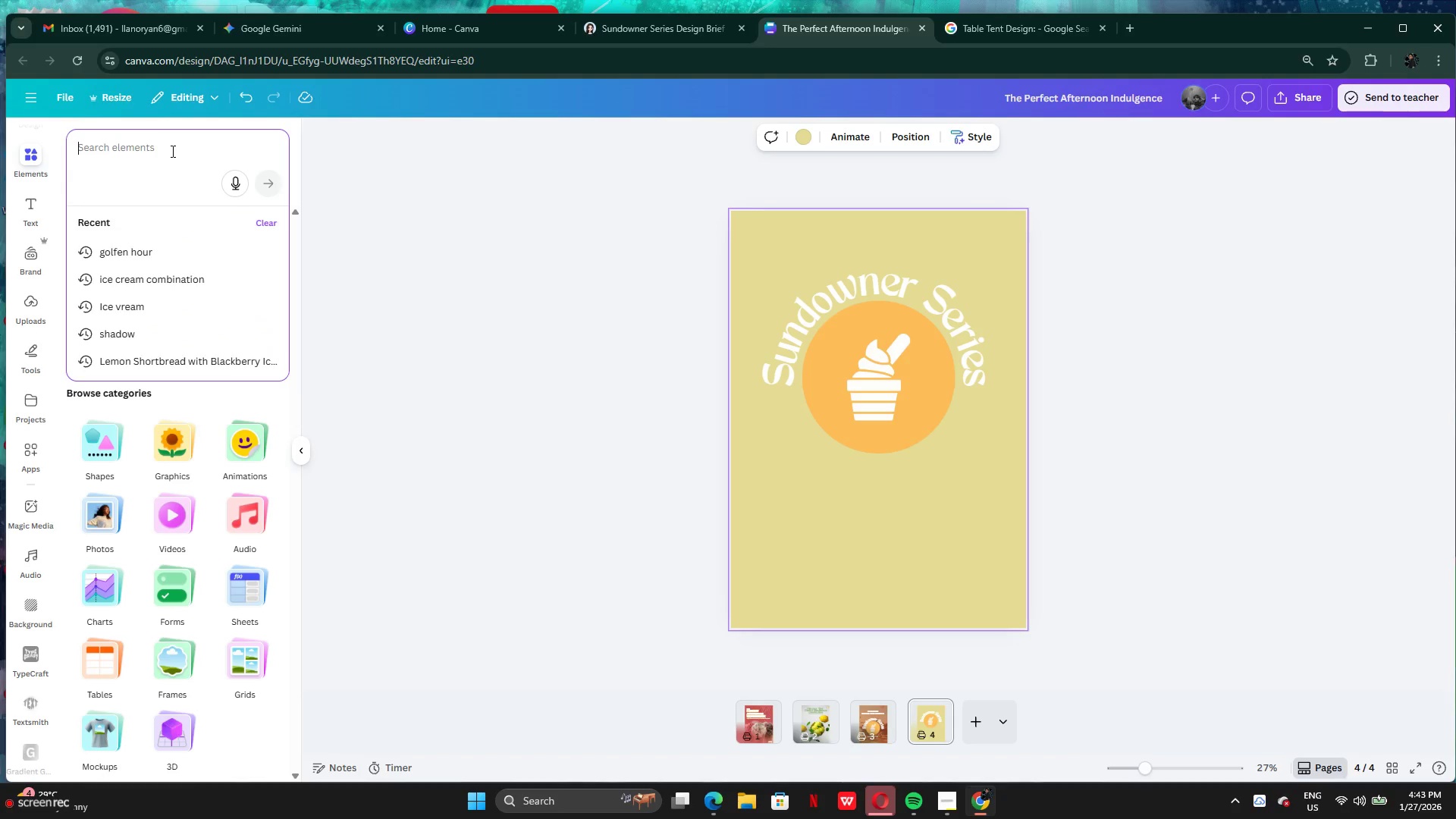 
type(ice vream pattern)
 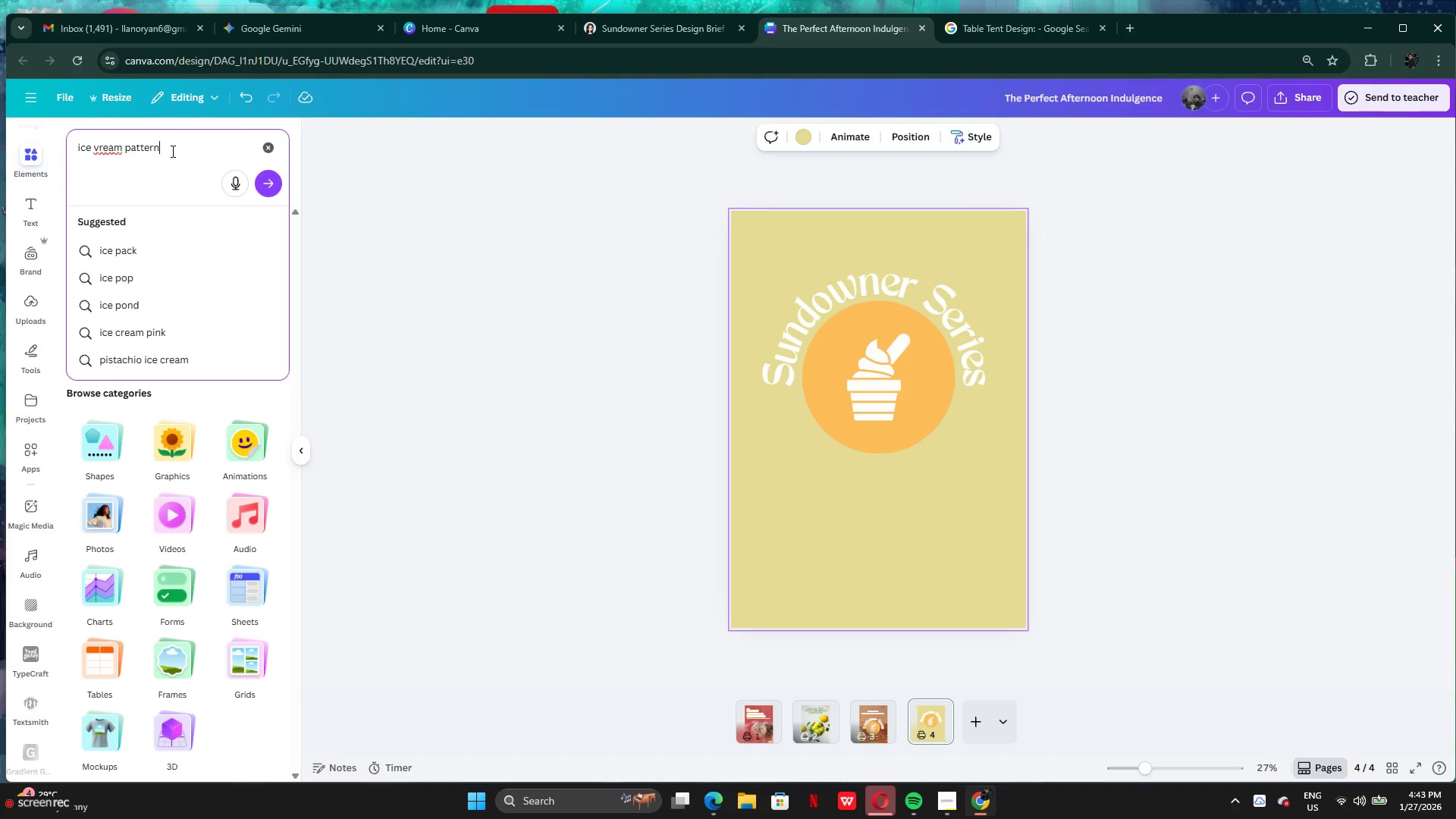 
key(Enter)
 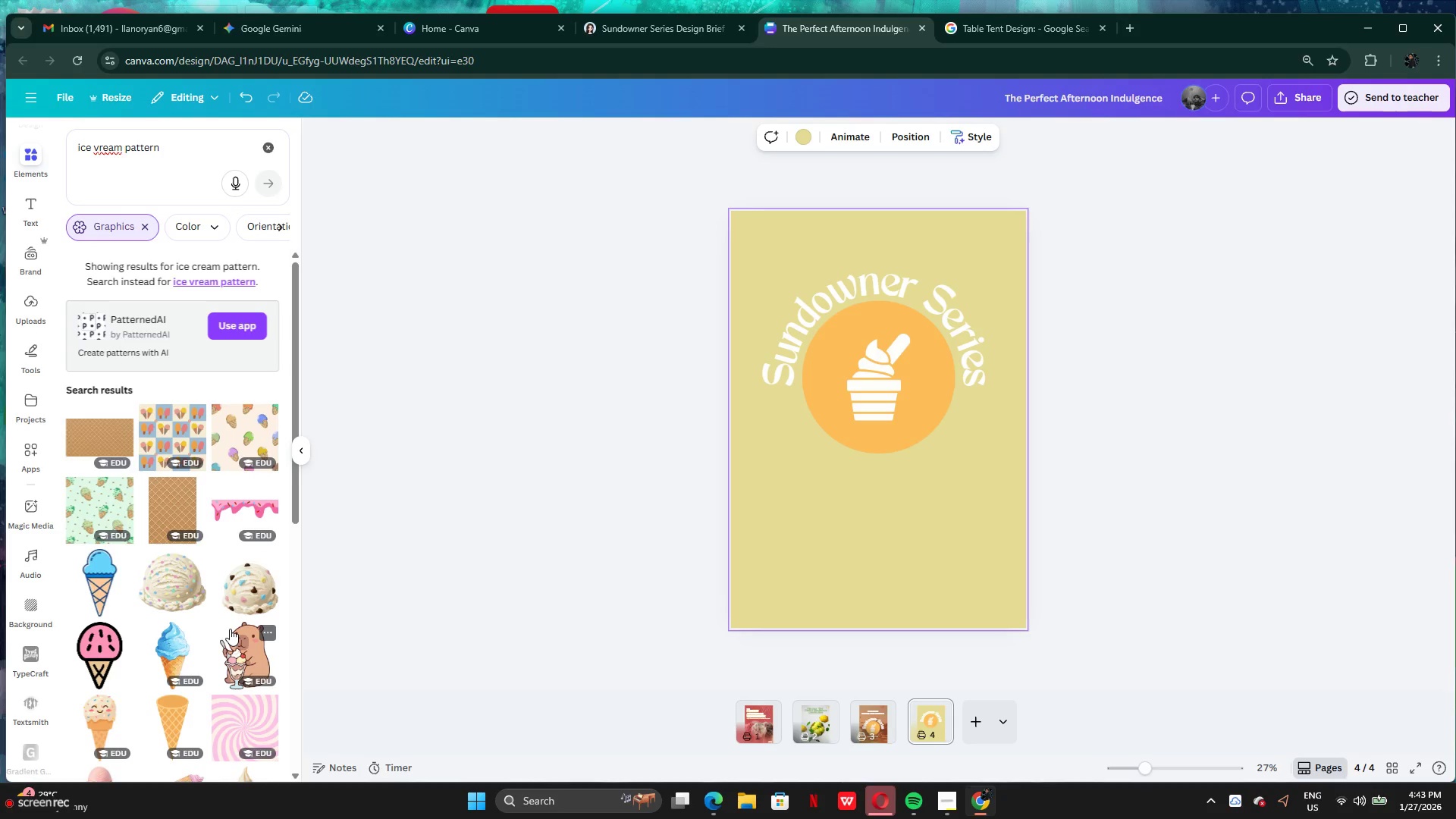 
wait(6.39)
 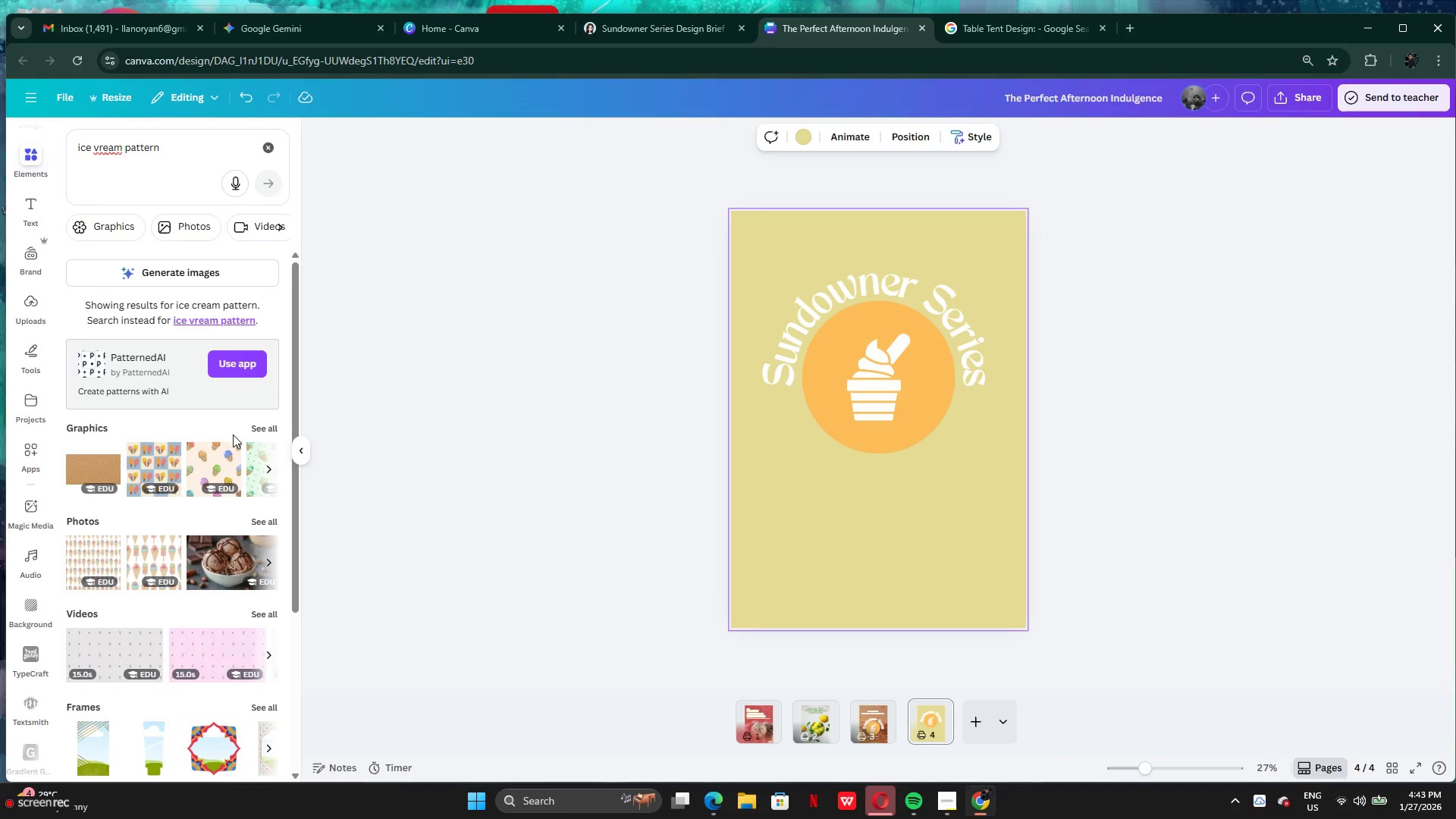 
left_click([224, 442])
 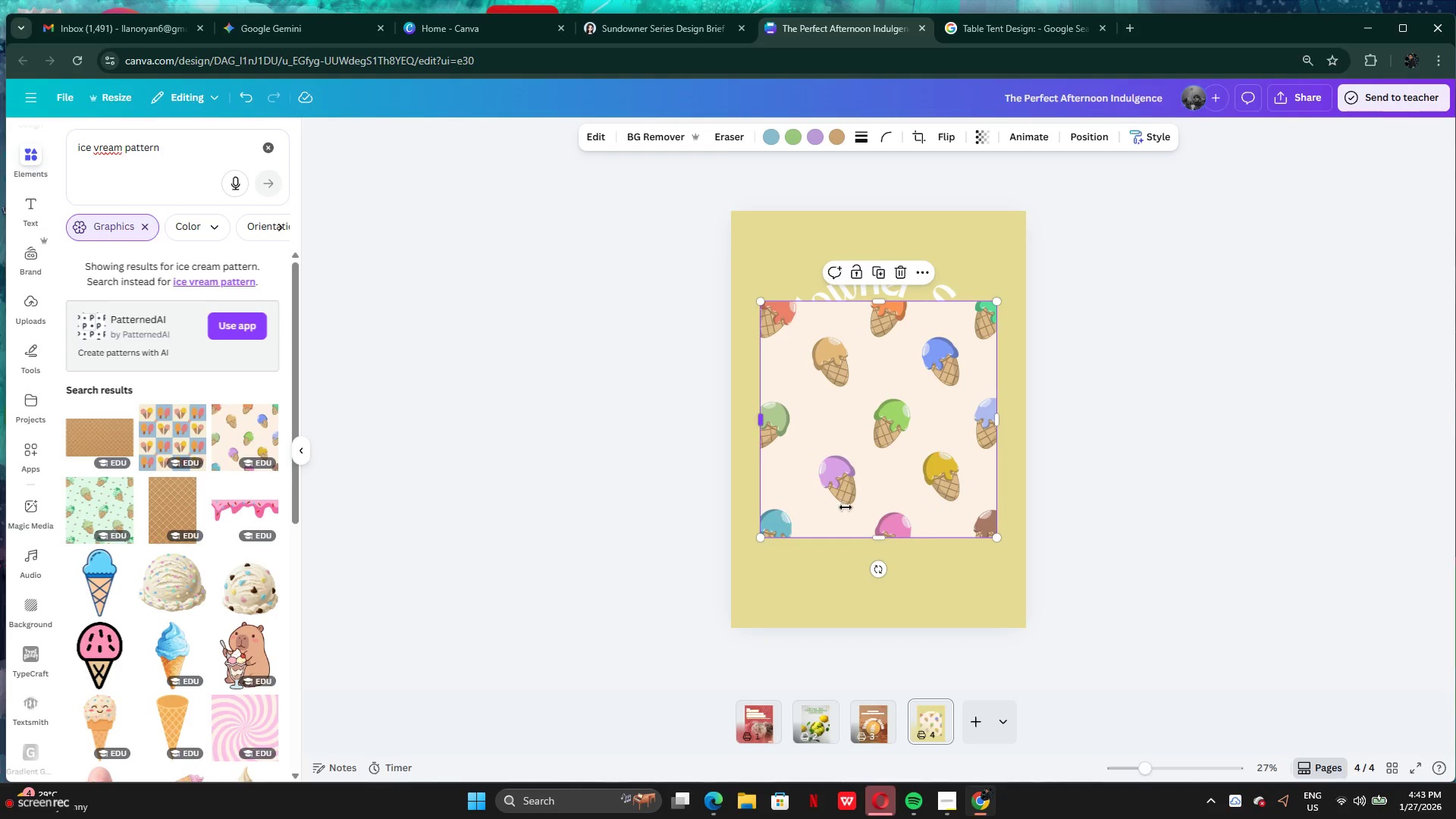 
right_click([846, 507])
 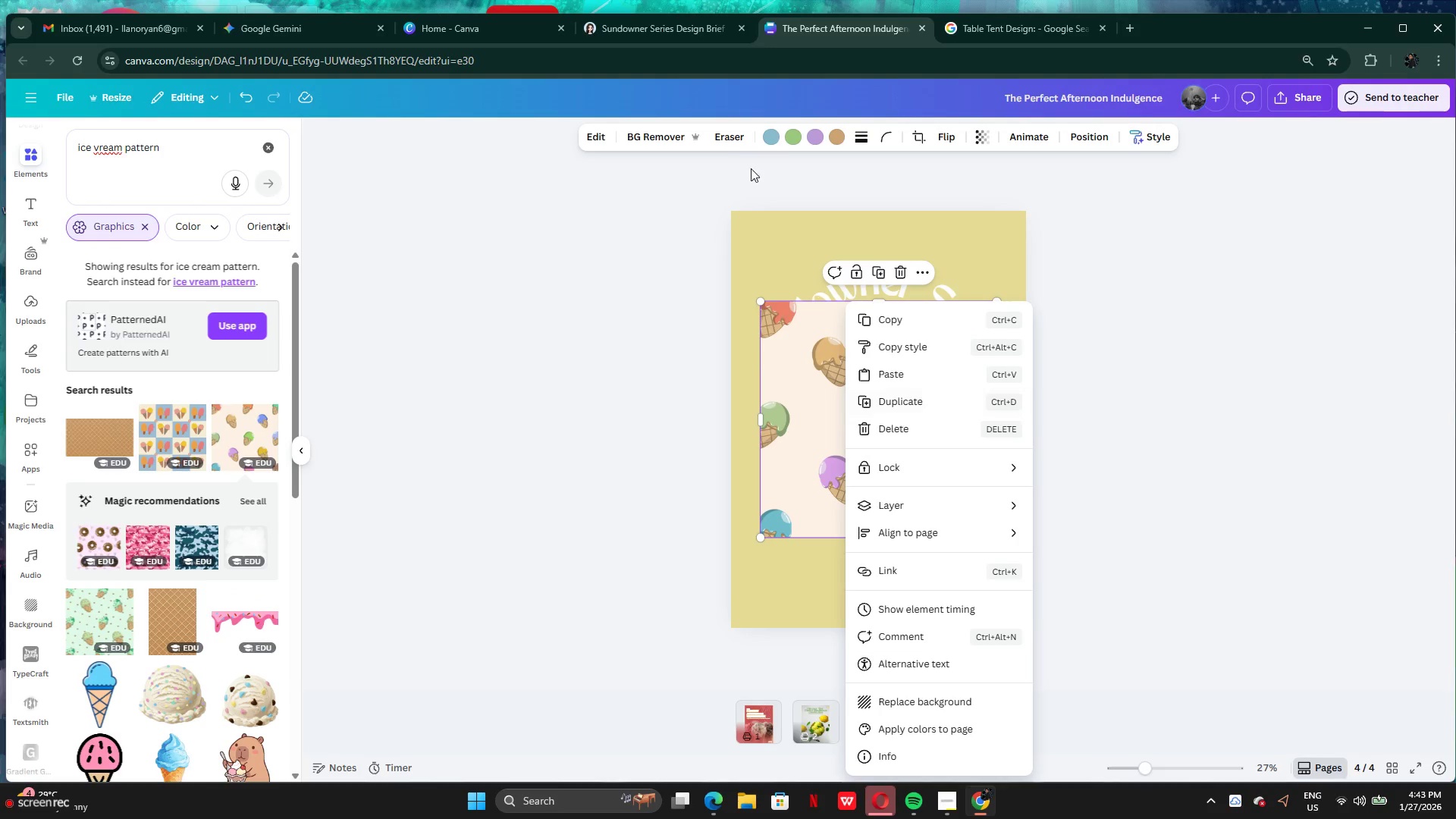 
left_click([646, 135])
 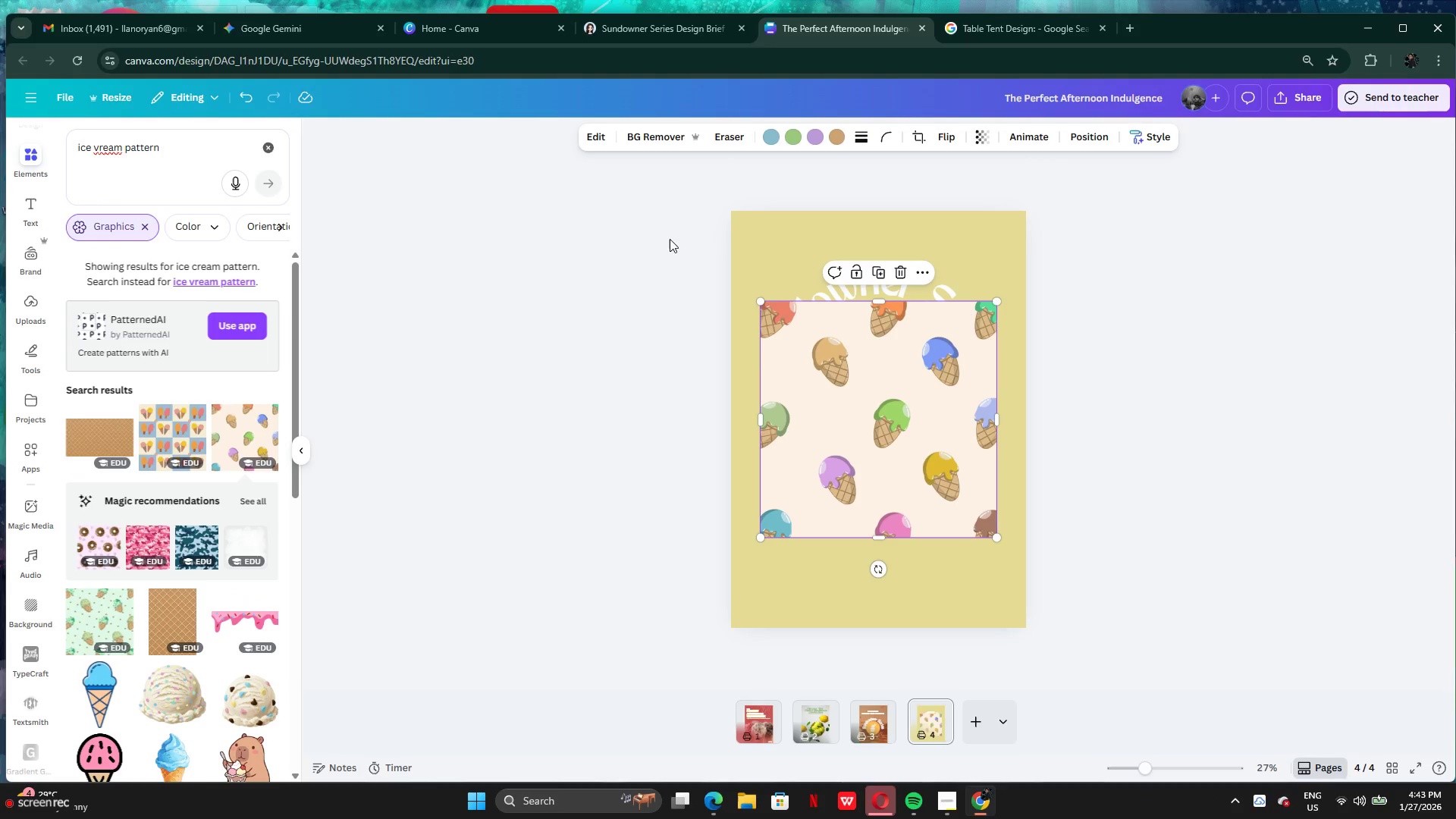 
left_click([644, 145])
 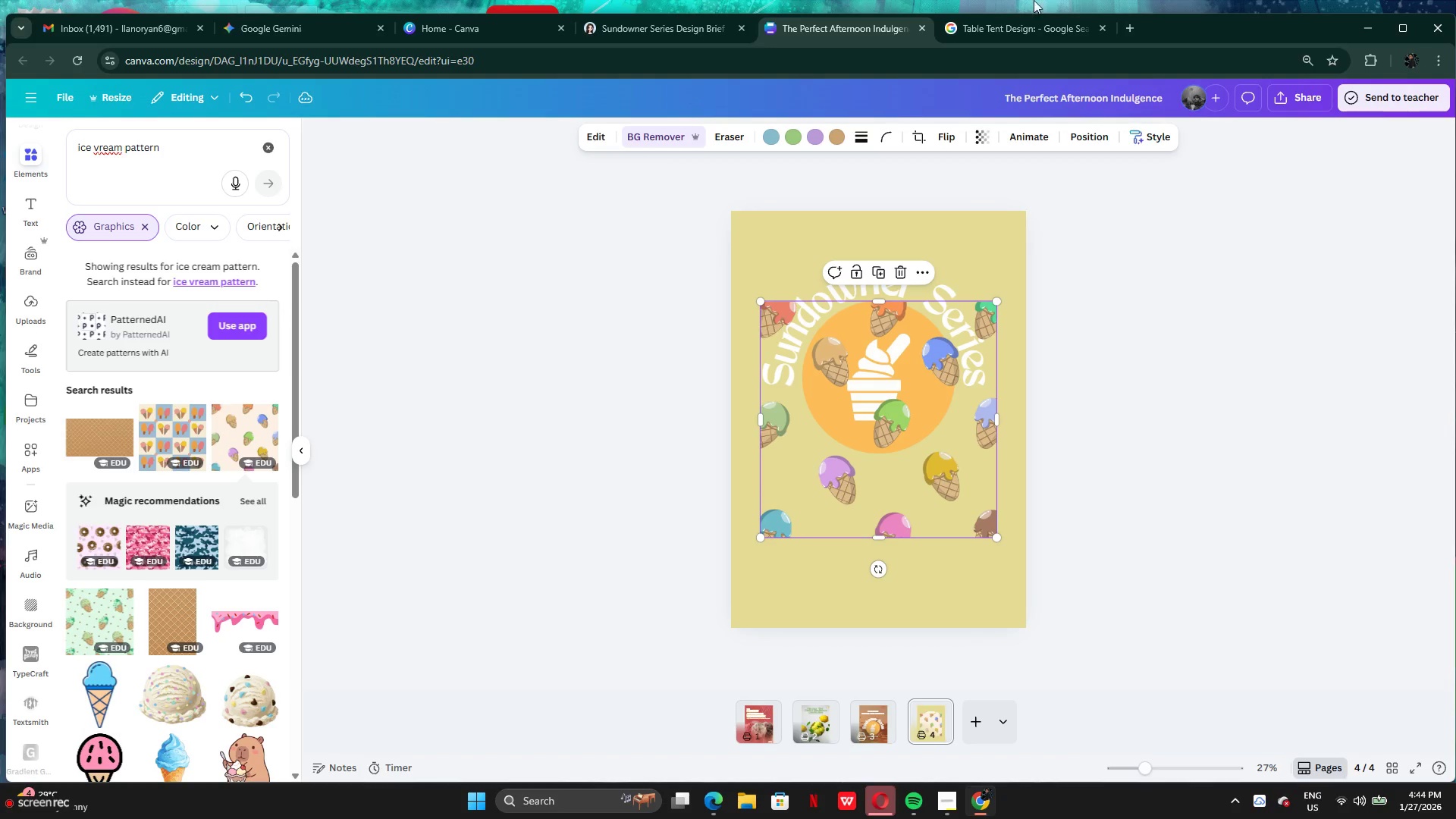 
left_click([1094, 143])
 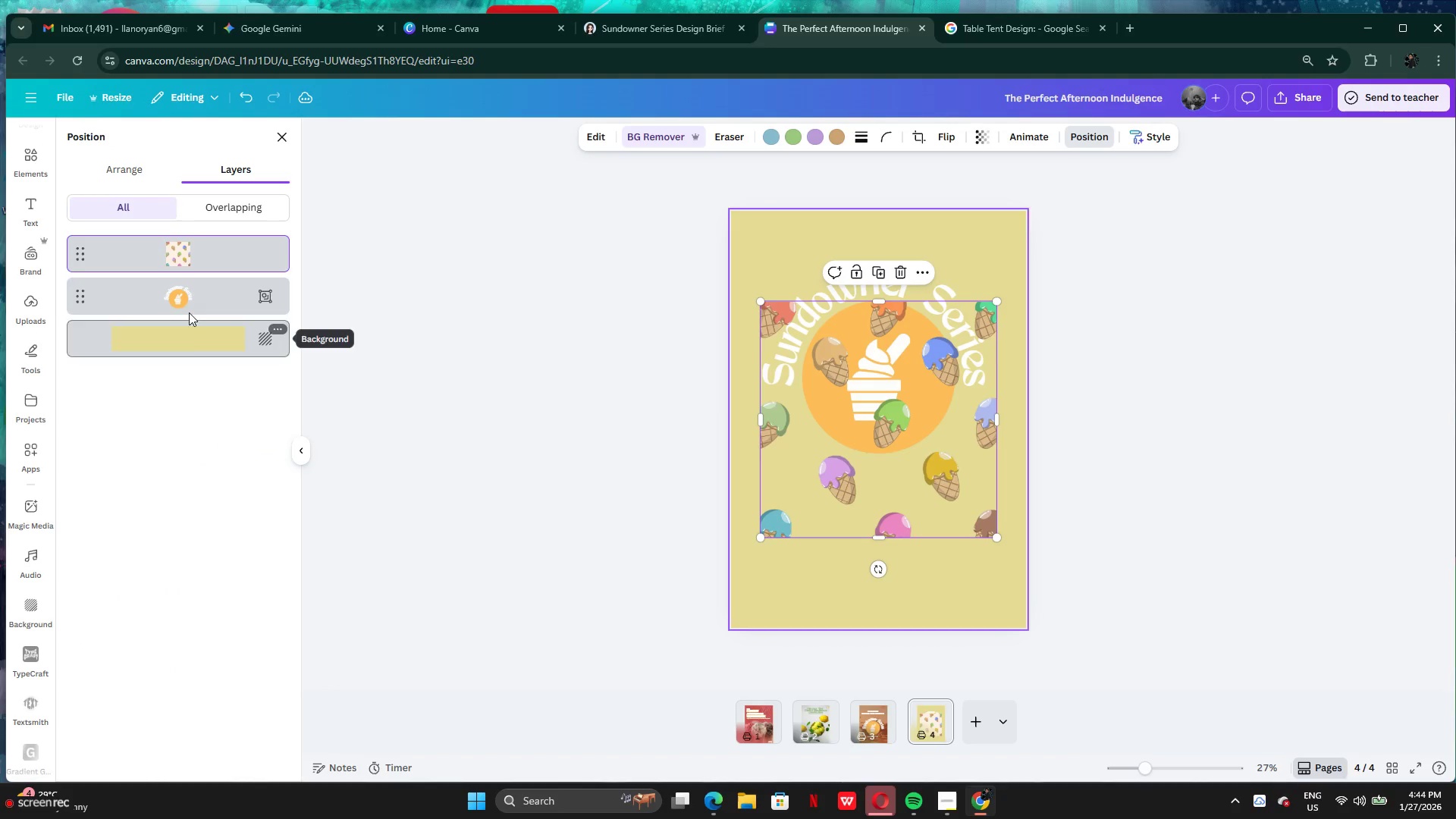 
left_click_drag(start_coordinate=[190, 237], to_coordinate=[190, 302])
 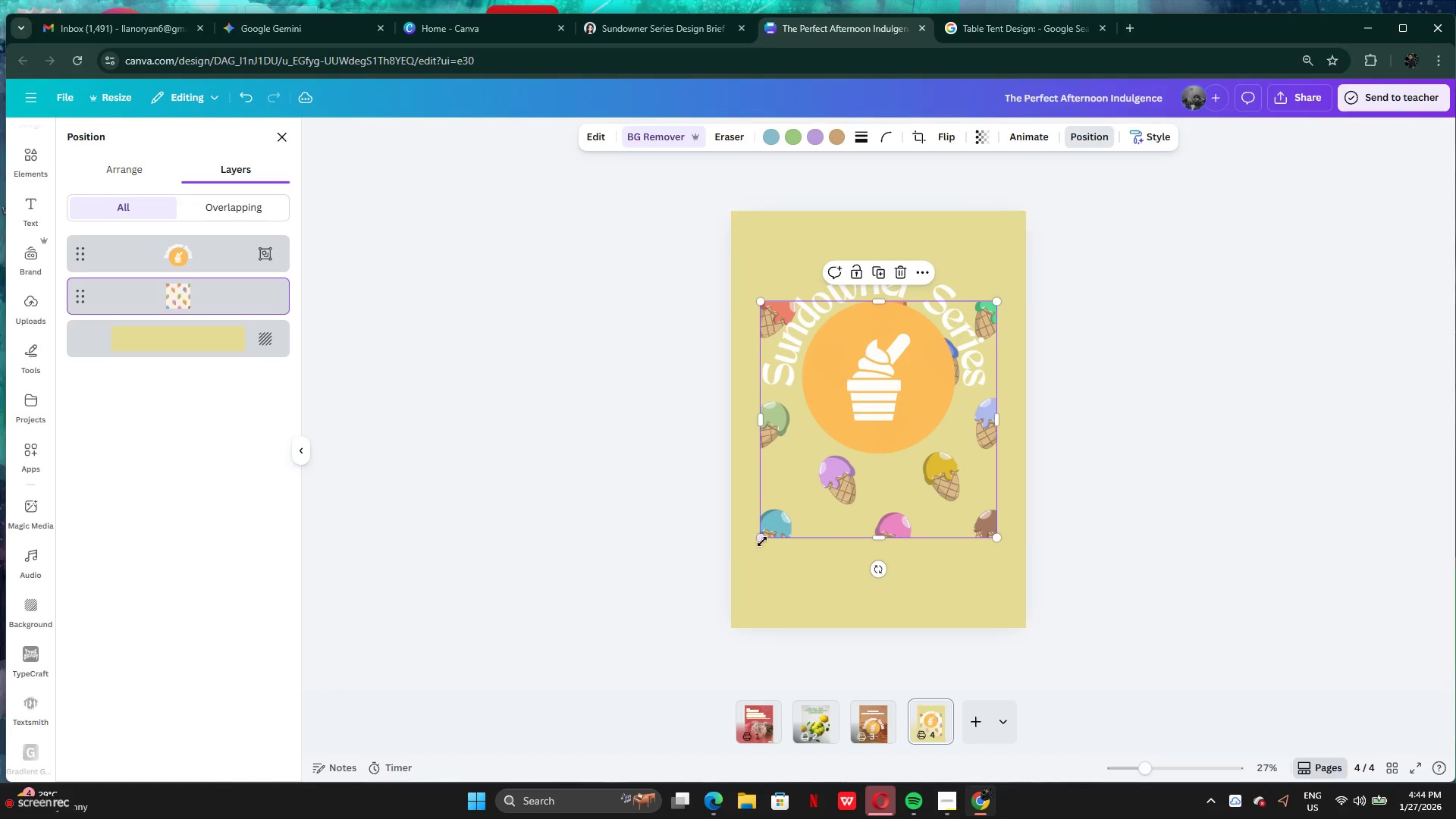 
left_click_drag(start_coordinate=[761, 539], to_coordinate=[556, 709])
 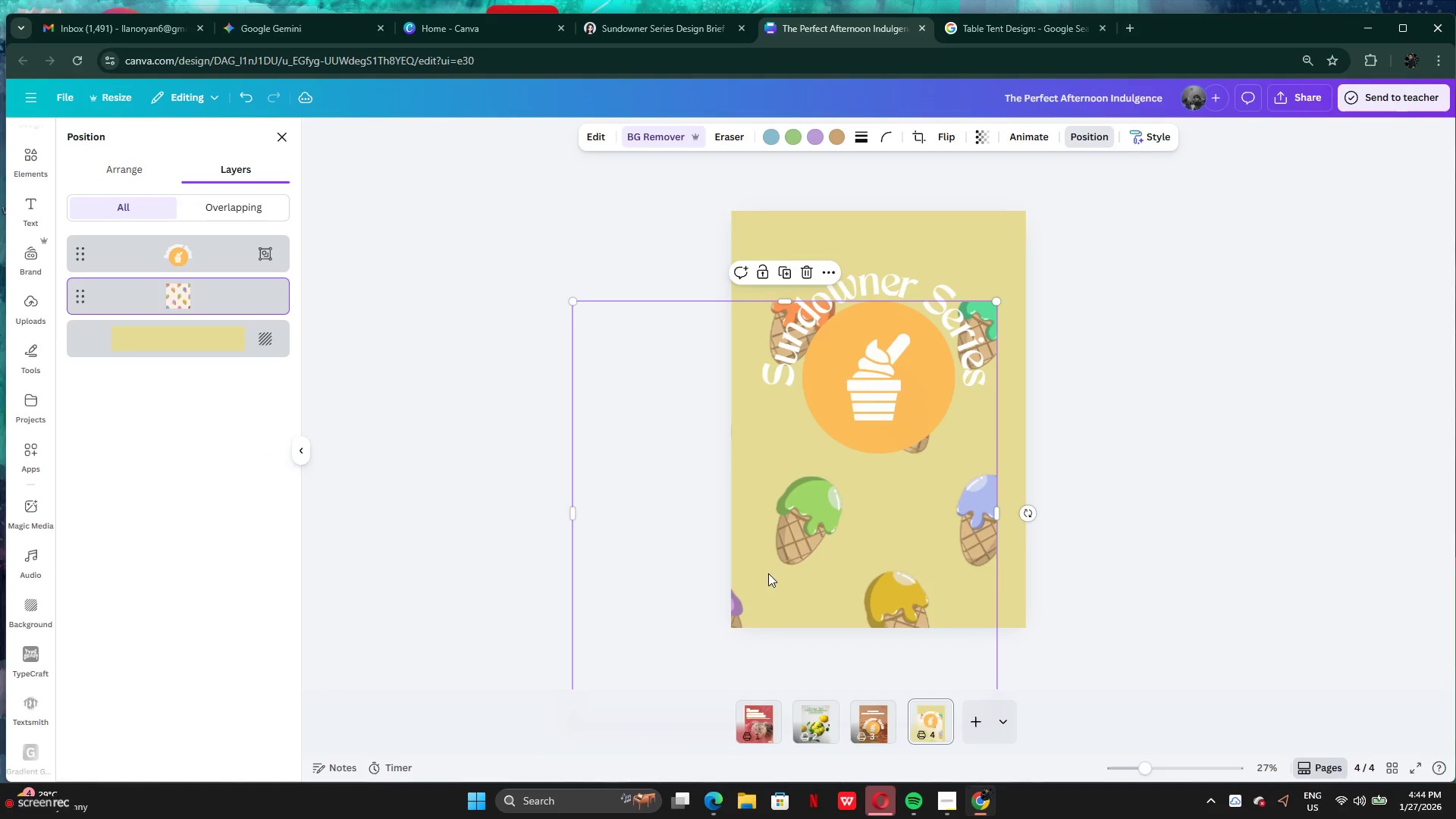 
left_click_drag(start_coordinate=[767, 573], to_coordinate=[824, 485])
 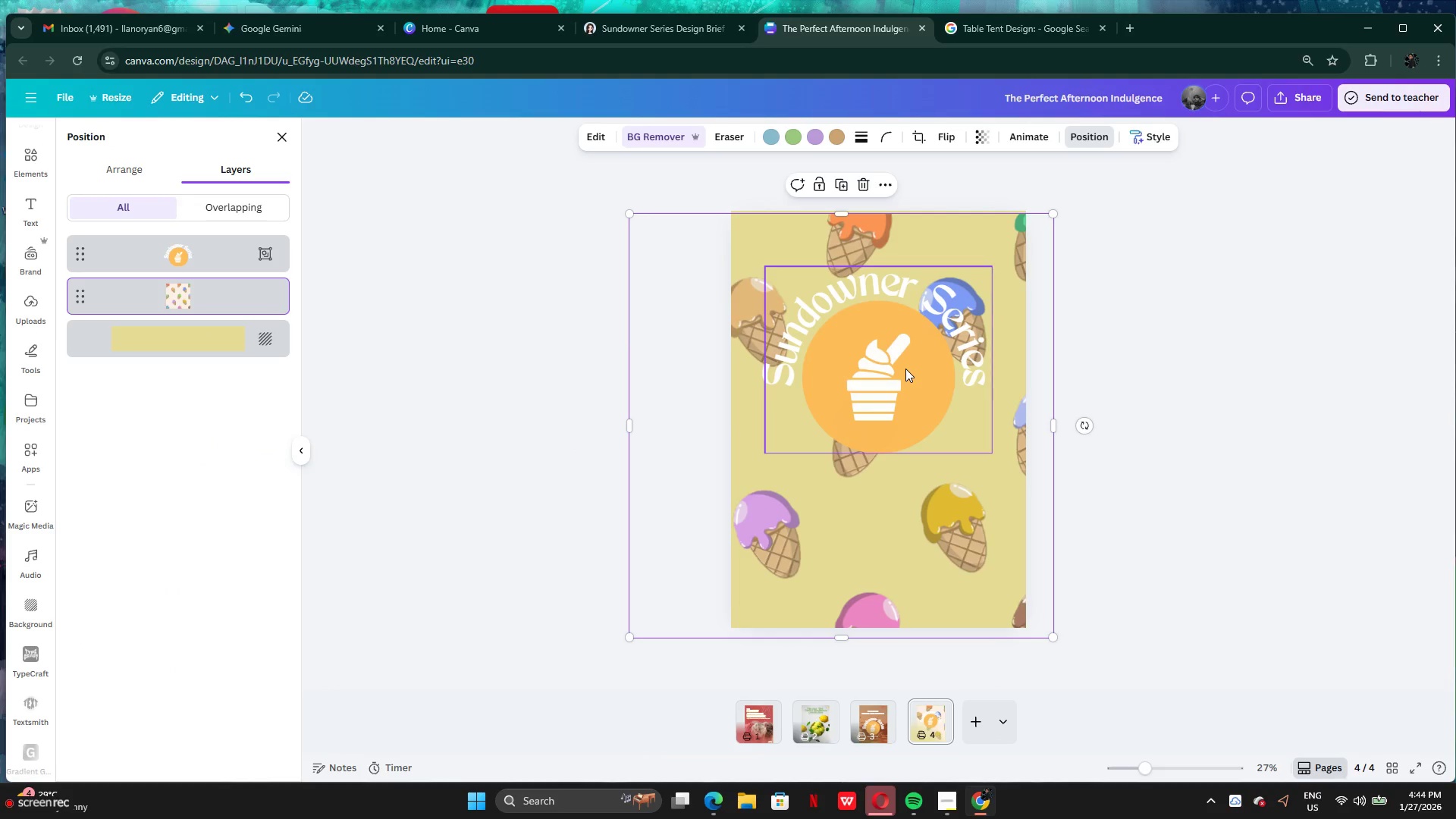 
left_click_drag(start_coordinate=[905, 369], to_coordinate=[905, 424])
 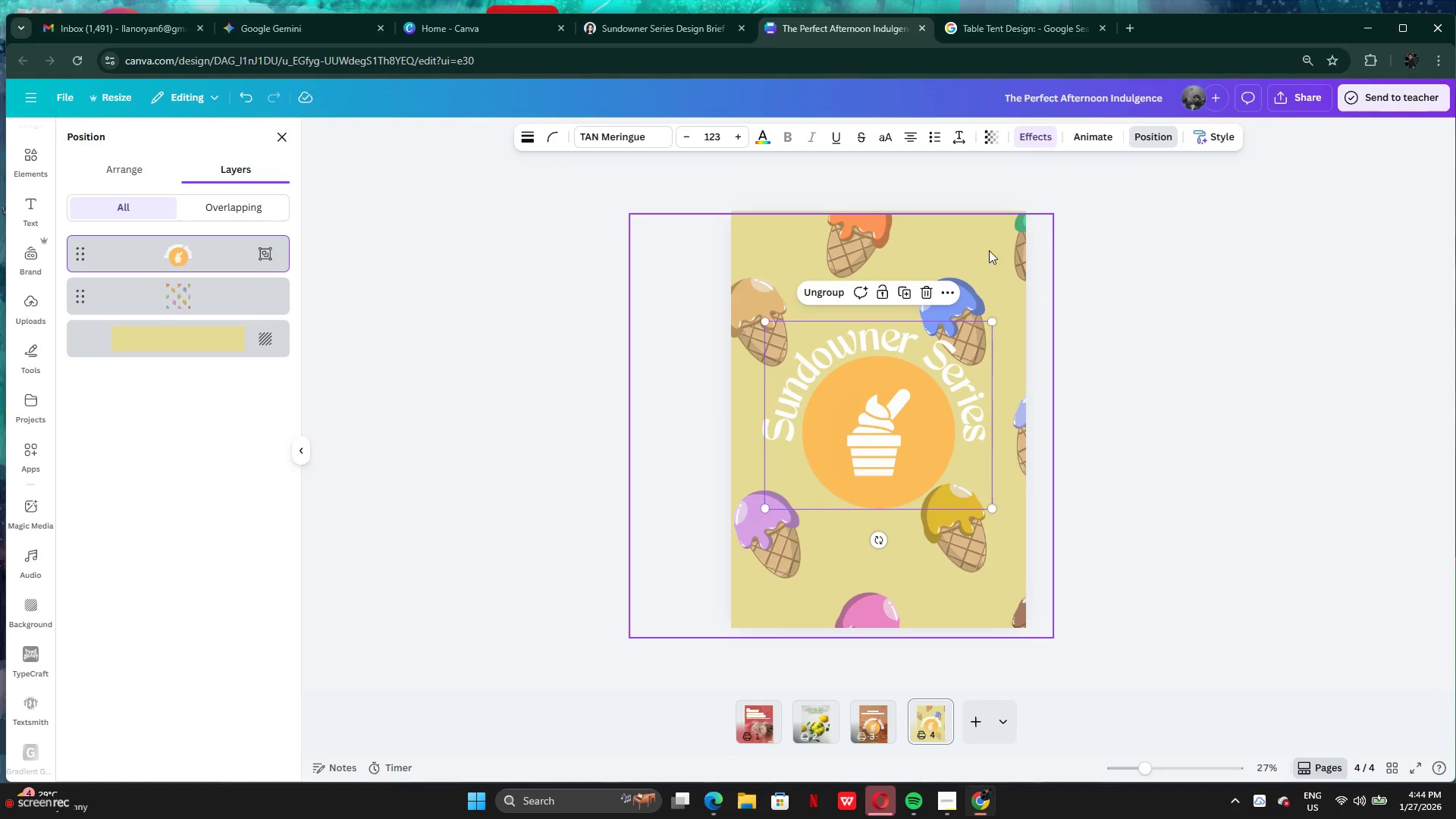 
left_click_drag(start_coordinate=[928, 380], to_coordinate=[928, 388])
 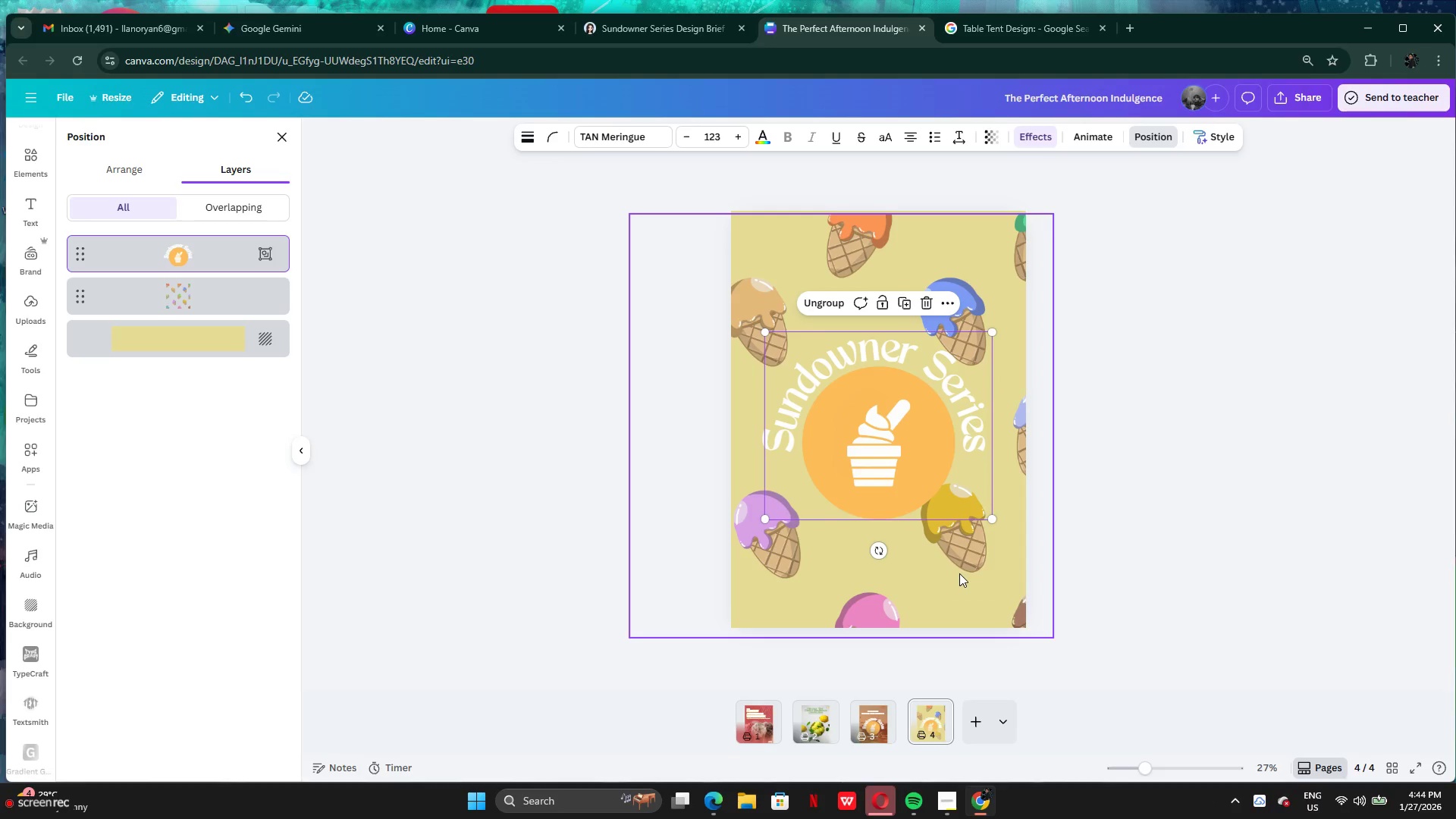 
left_click([960, 574])
 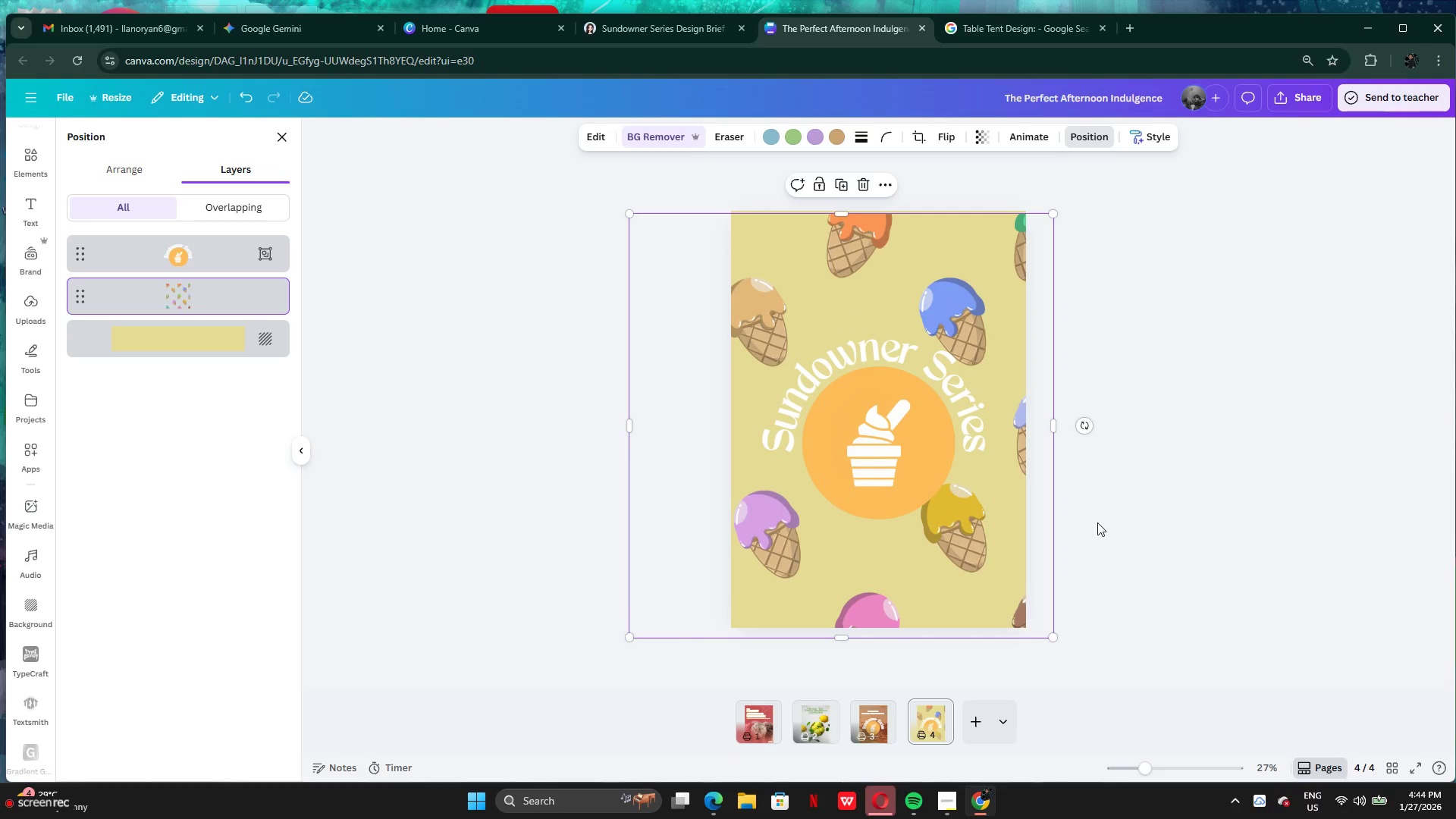 
left_click([1097, 522])
 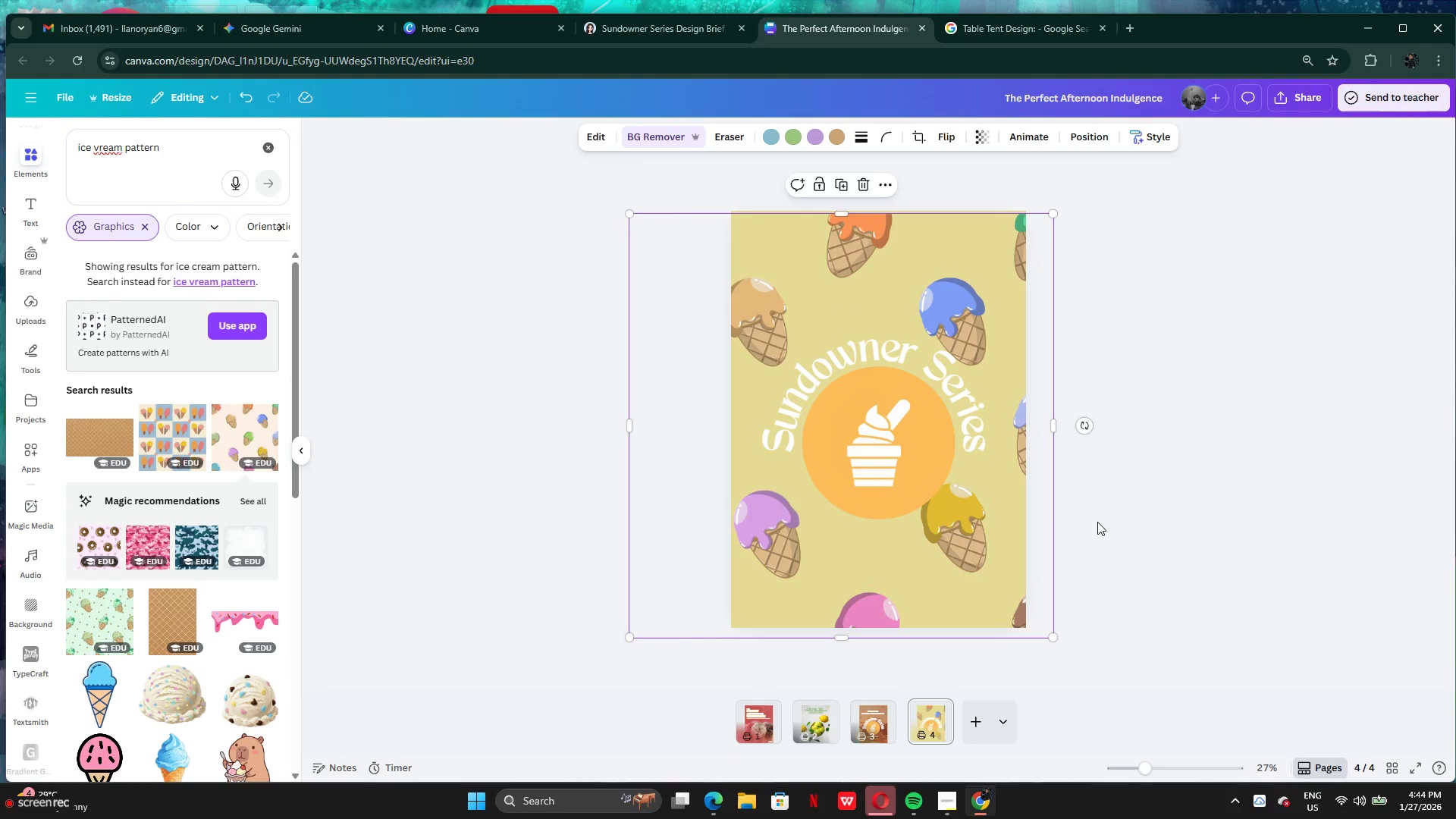 
left_click([1097, 522])
 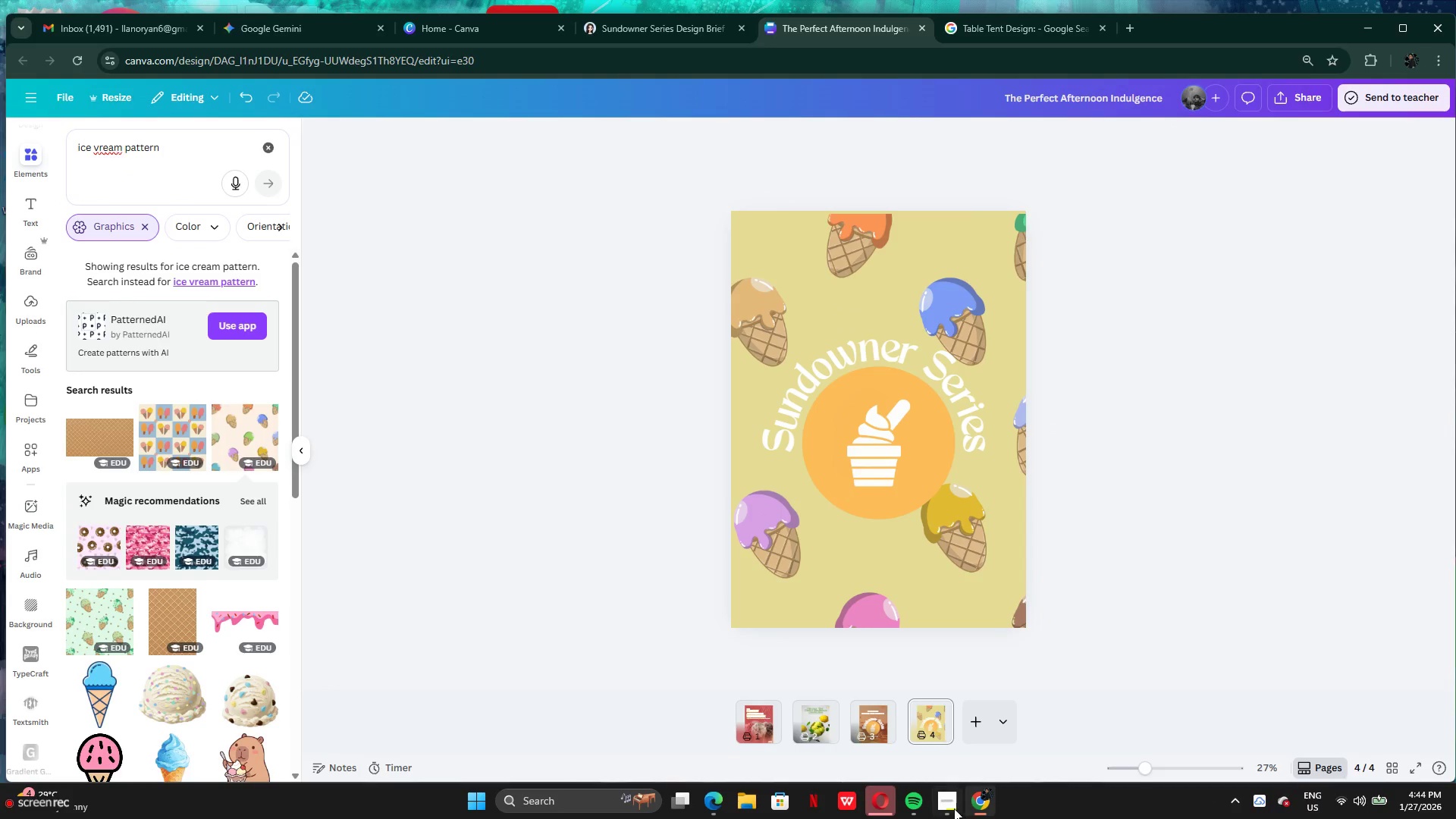 
left_click([956, 803])